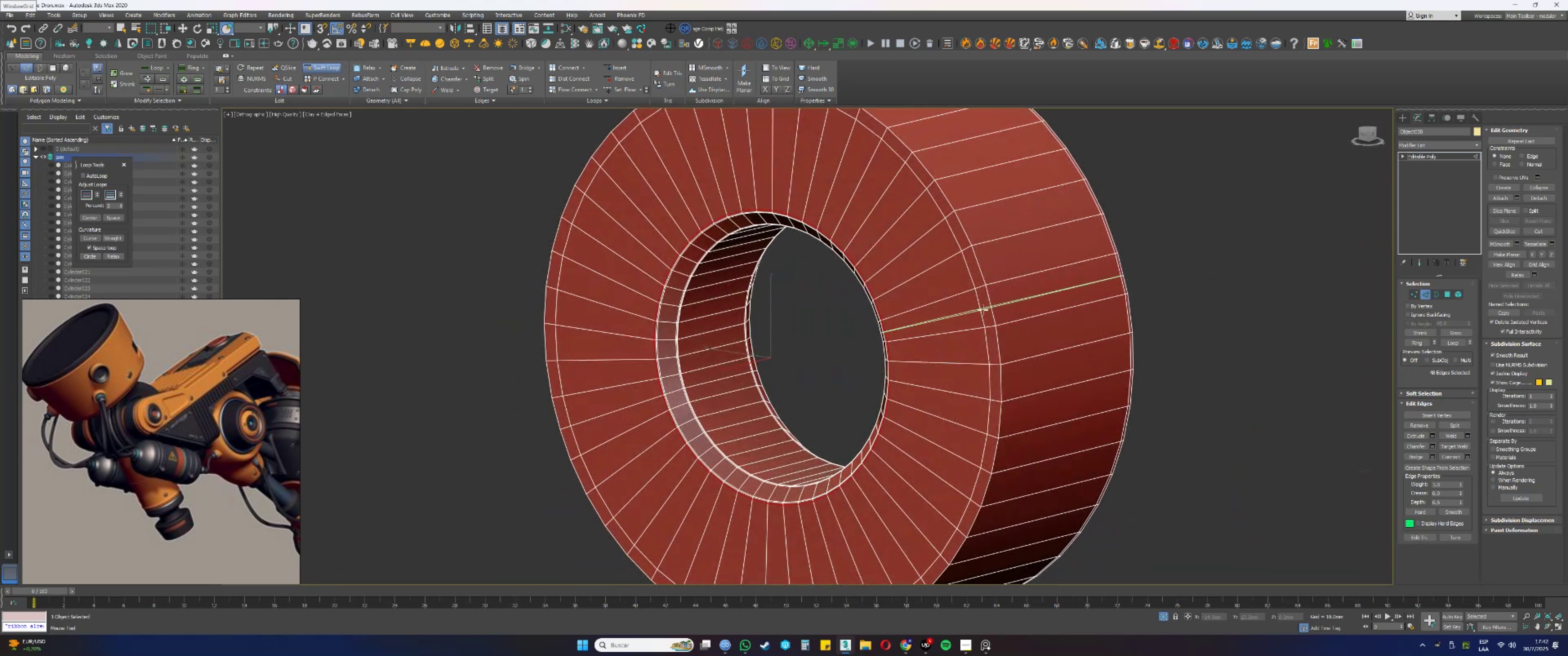 
hold_key(key=AltLeft, duration=0.68)
 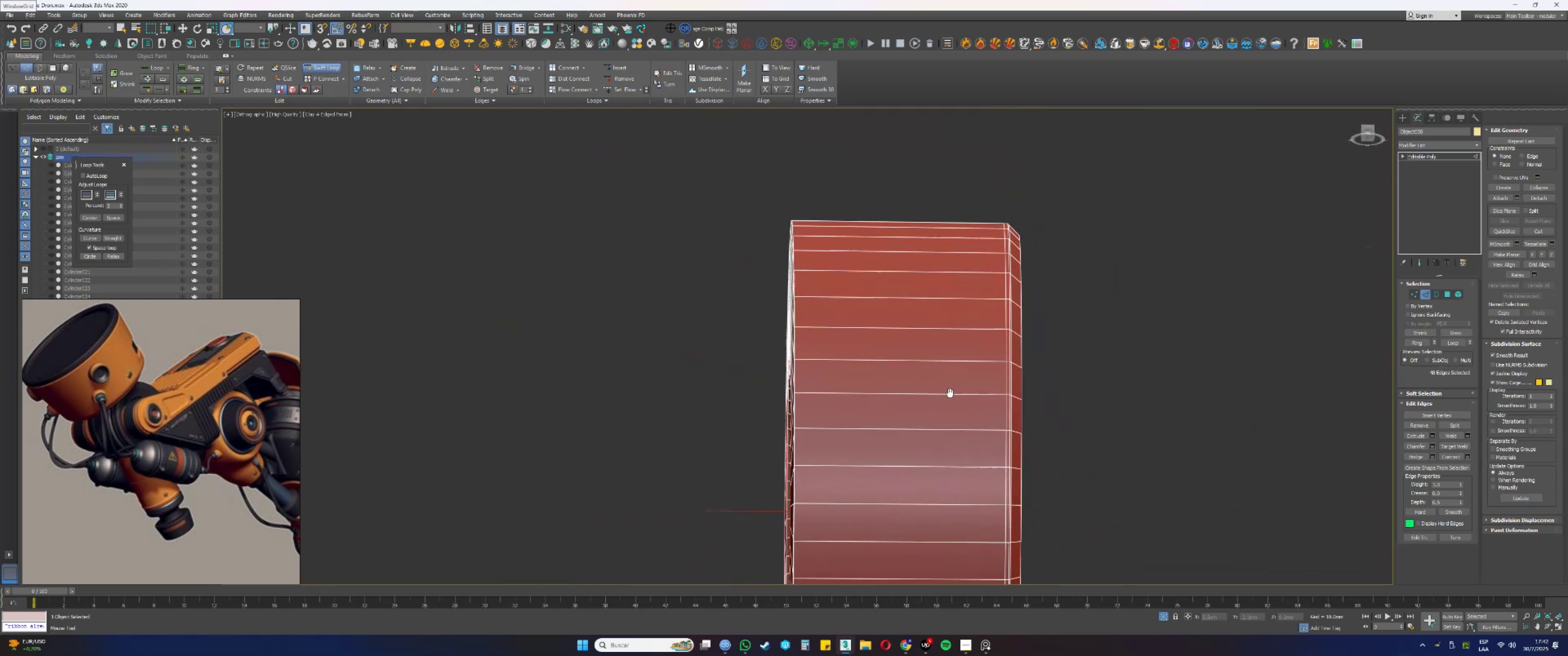 
hold_key(key=AltLeft, duration=0.43)
 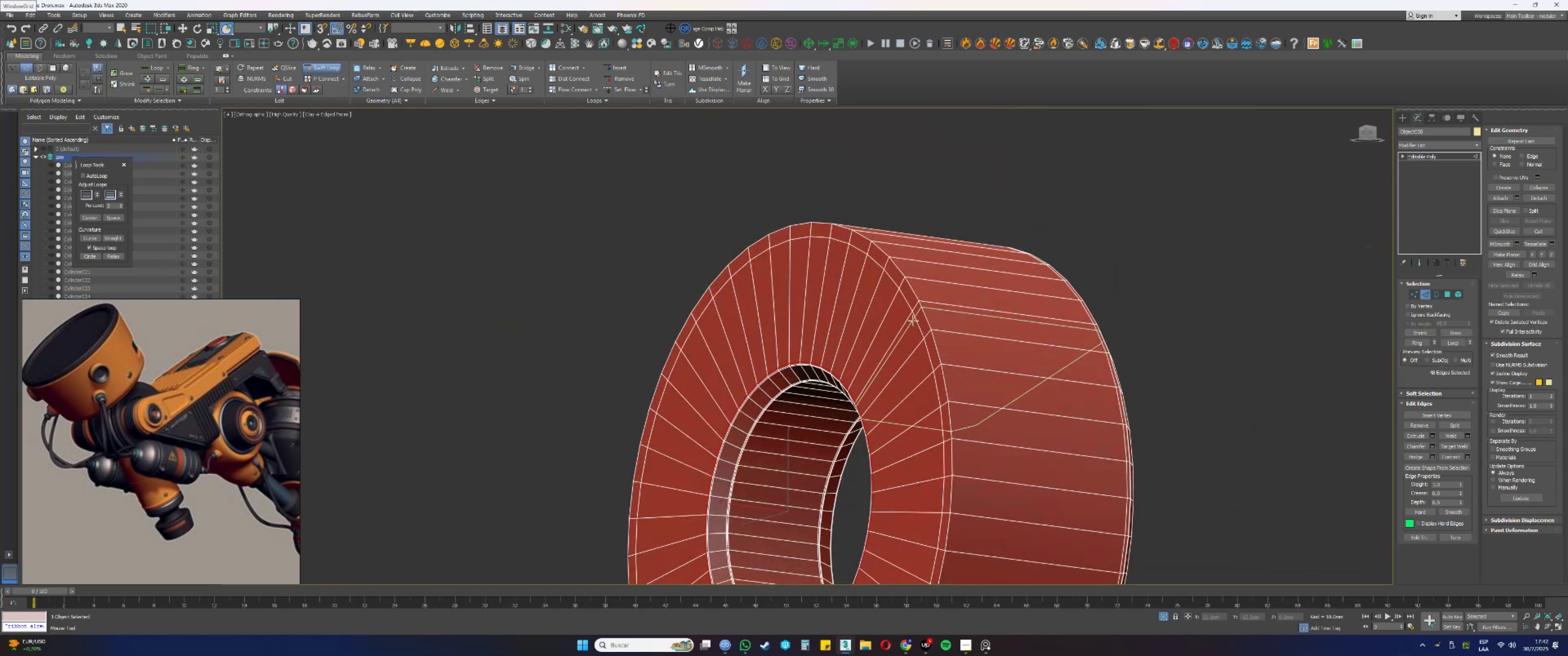 
right_click([911, 292])
 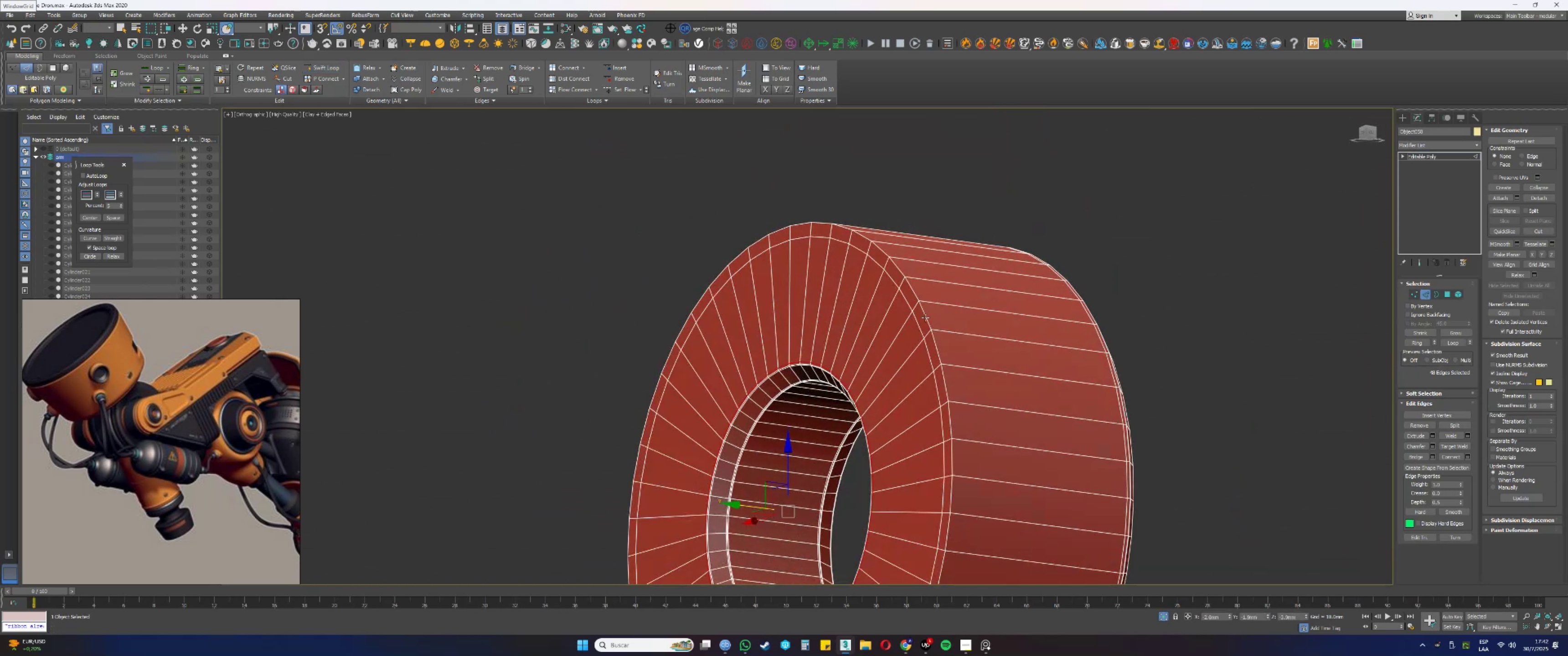 
double_click([915, 323])
 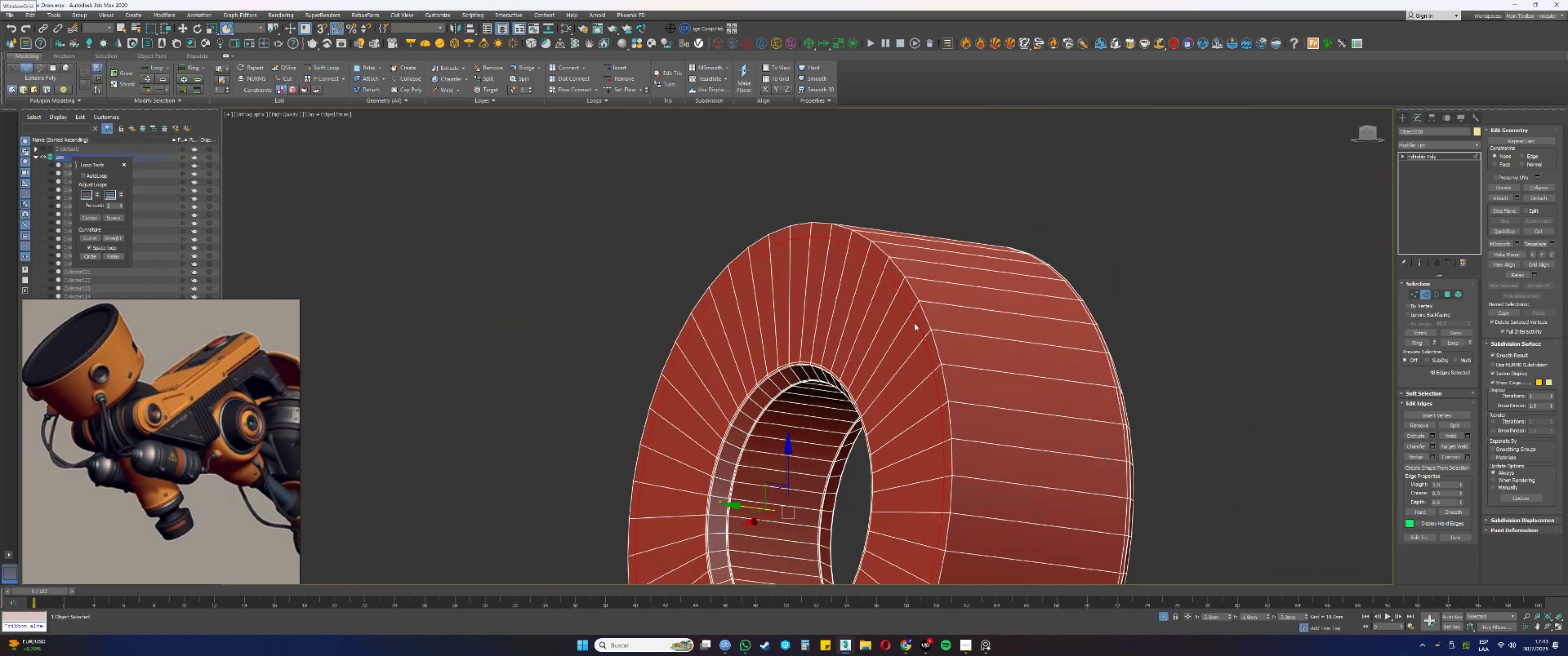 
key(Control+Backspace)
 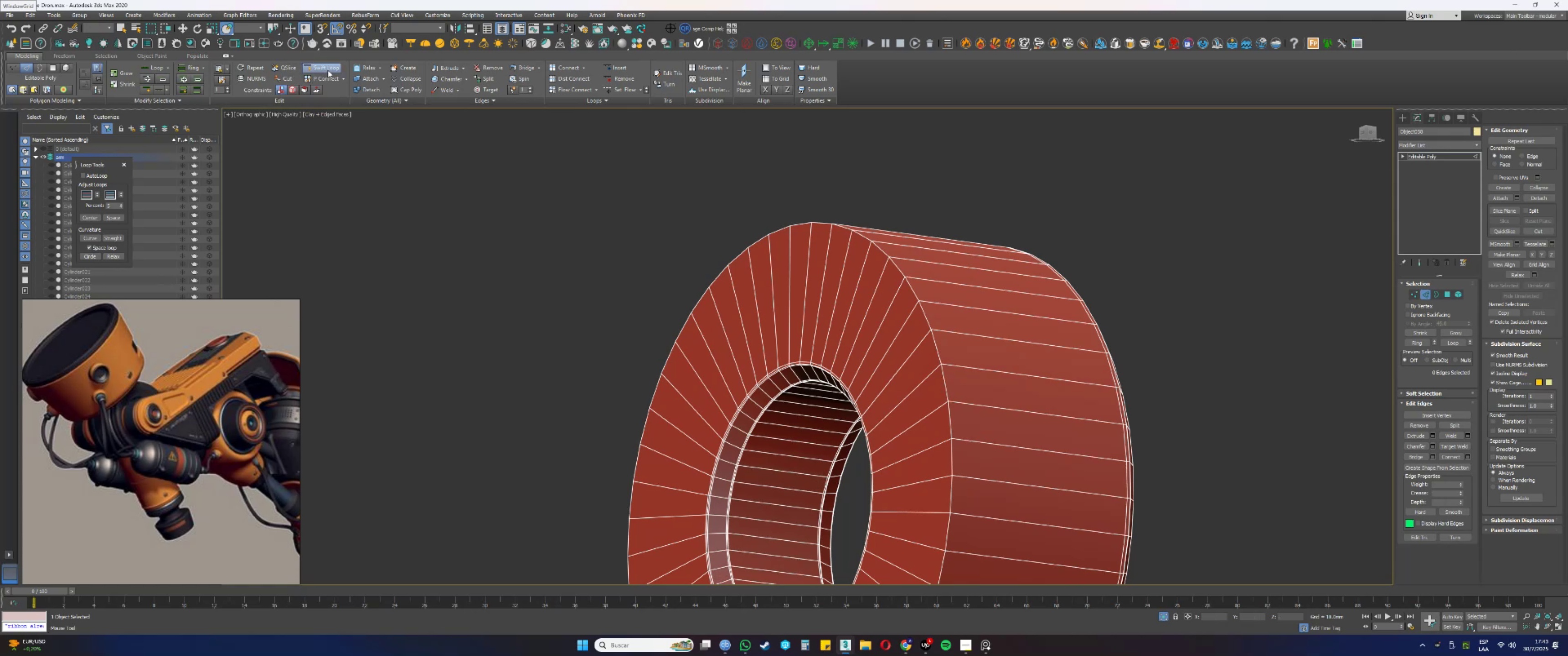 
left_click([915, 305])
 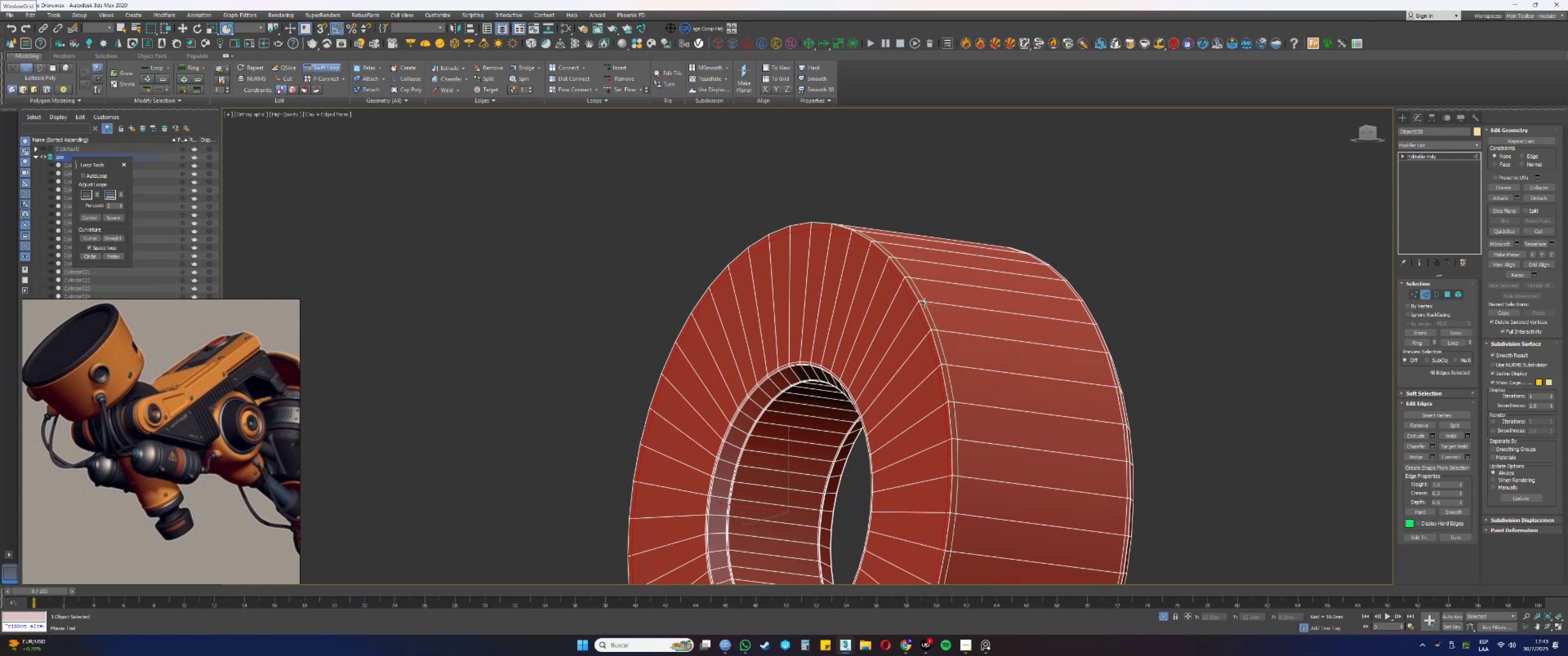 
left_click([925, 302])
 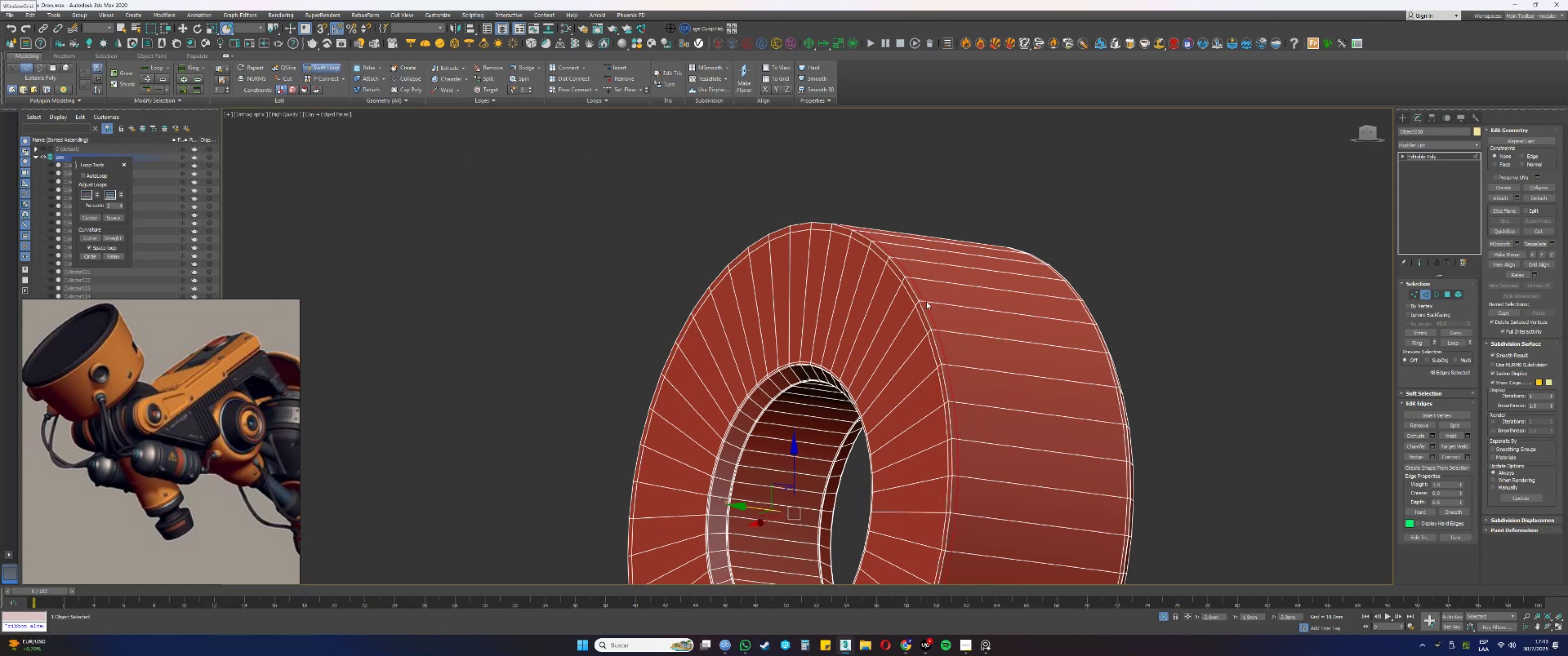 
scroll: coordinate [936, 302], scroll_direction: down, amount: 4.0
 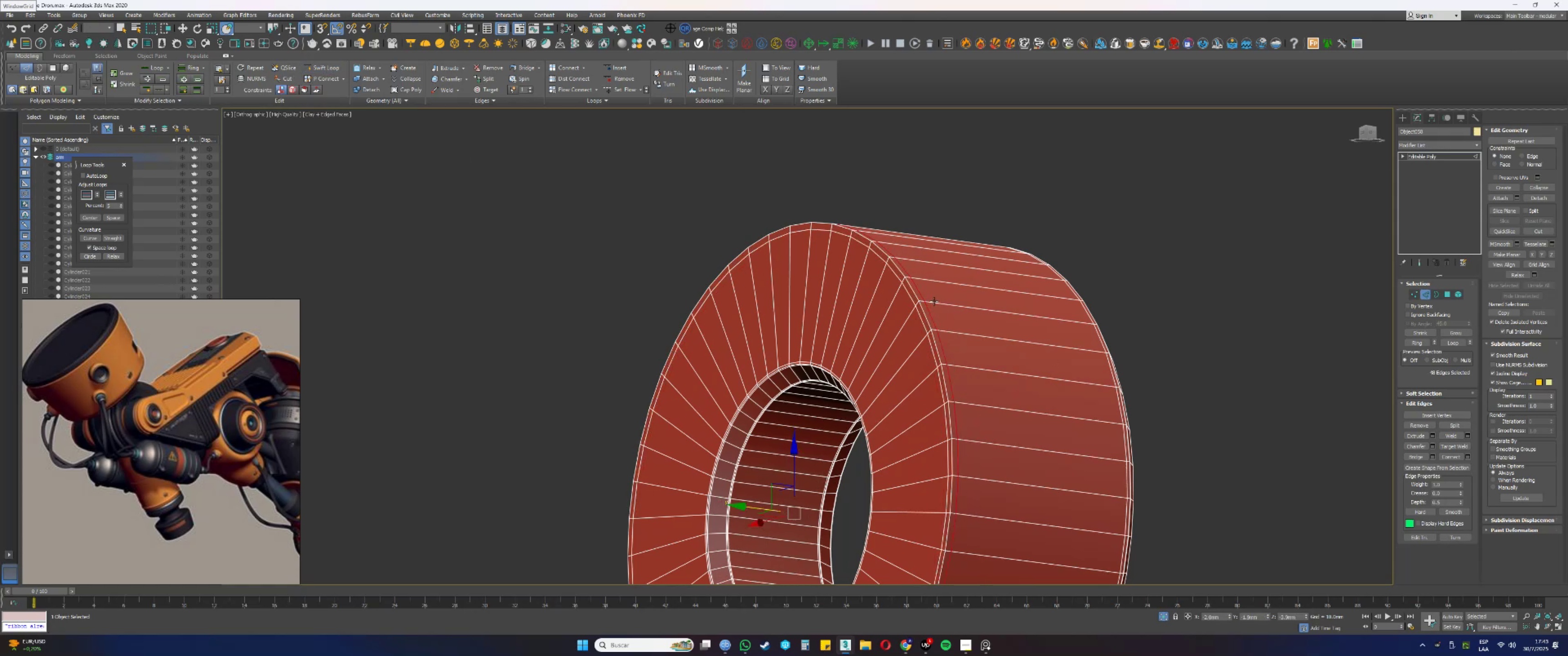 
key(2)
 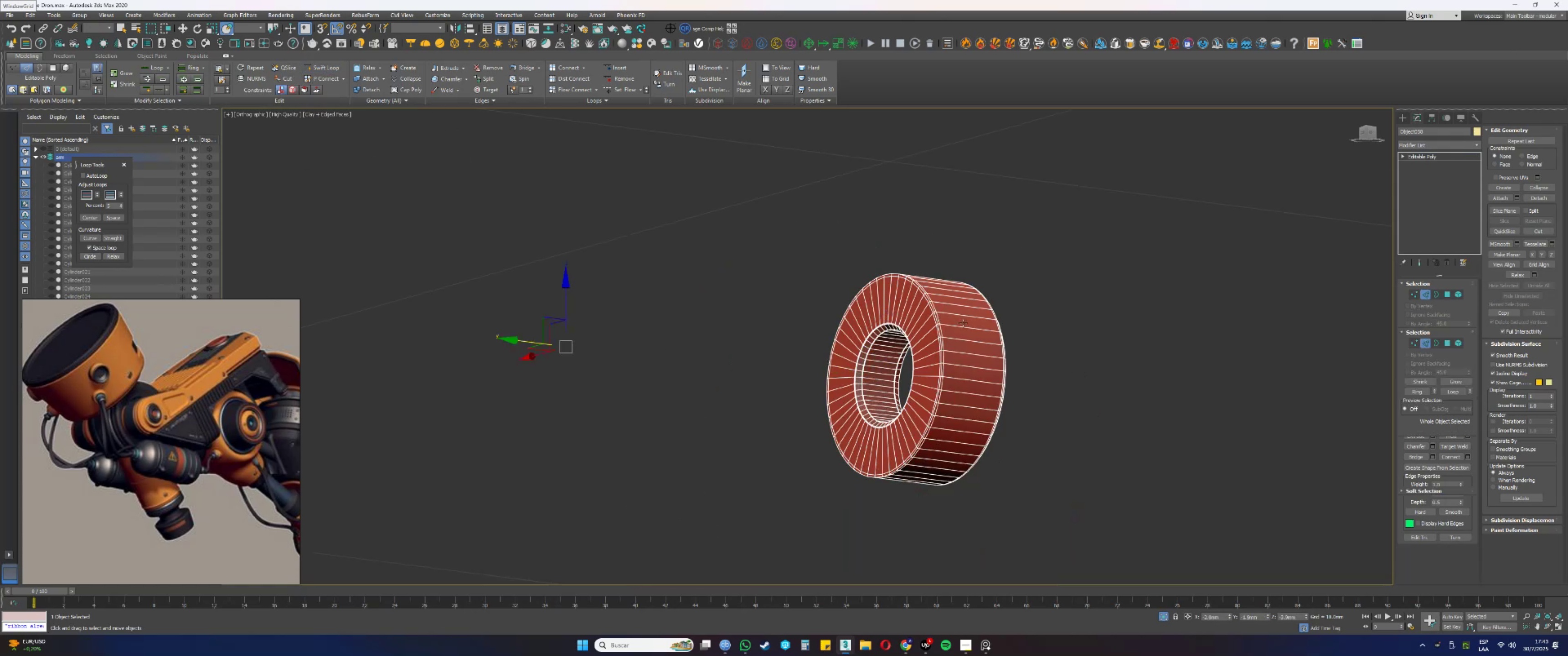 
key(Alt+AltLeft)
 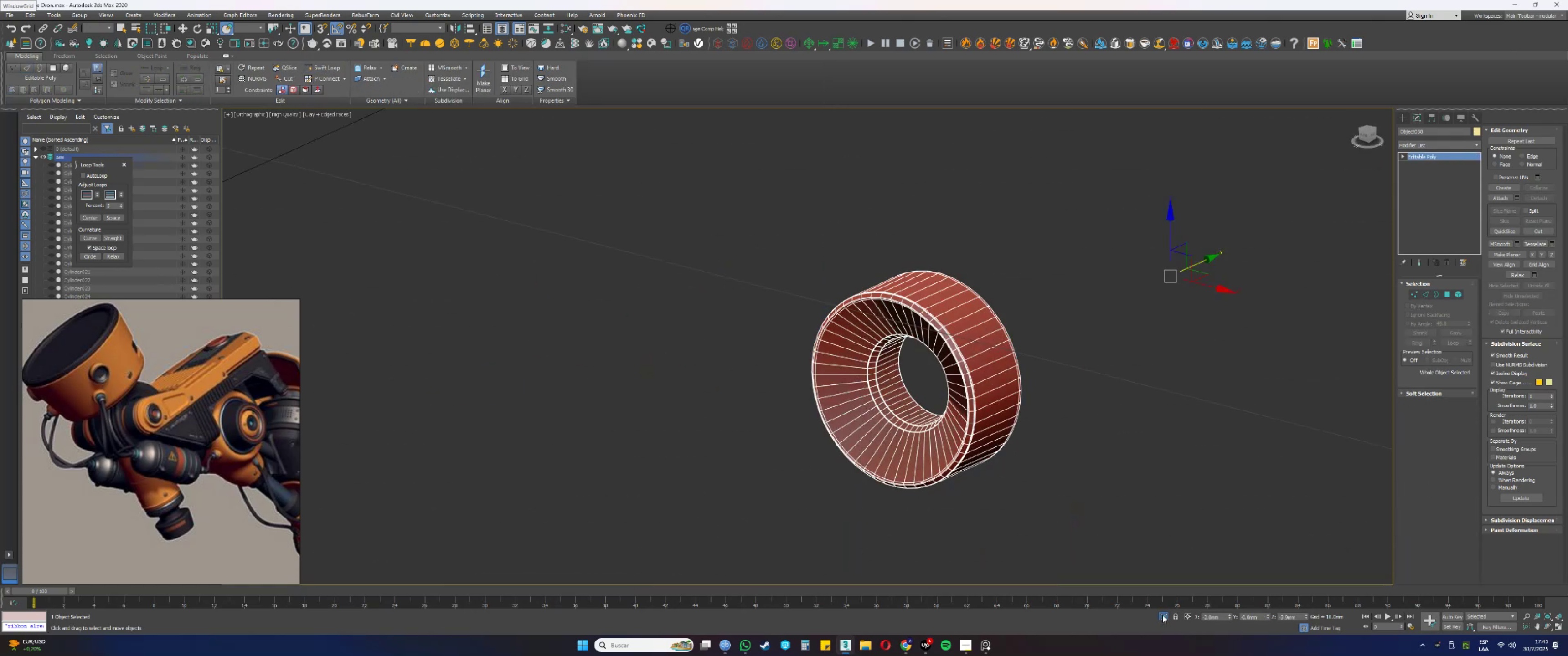 
key(F3)
 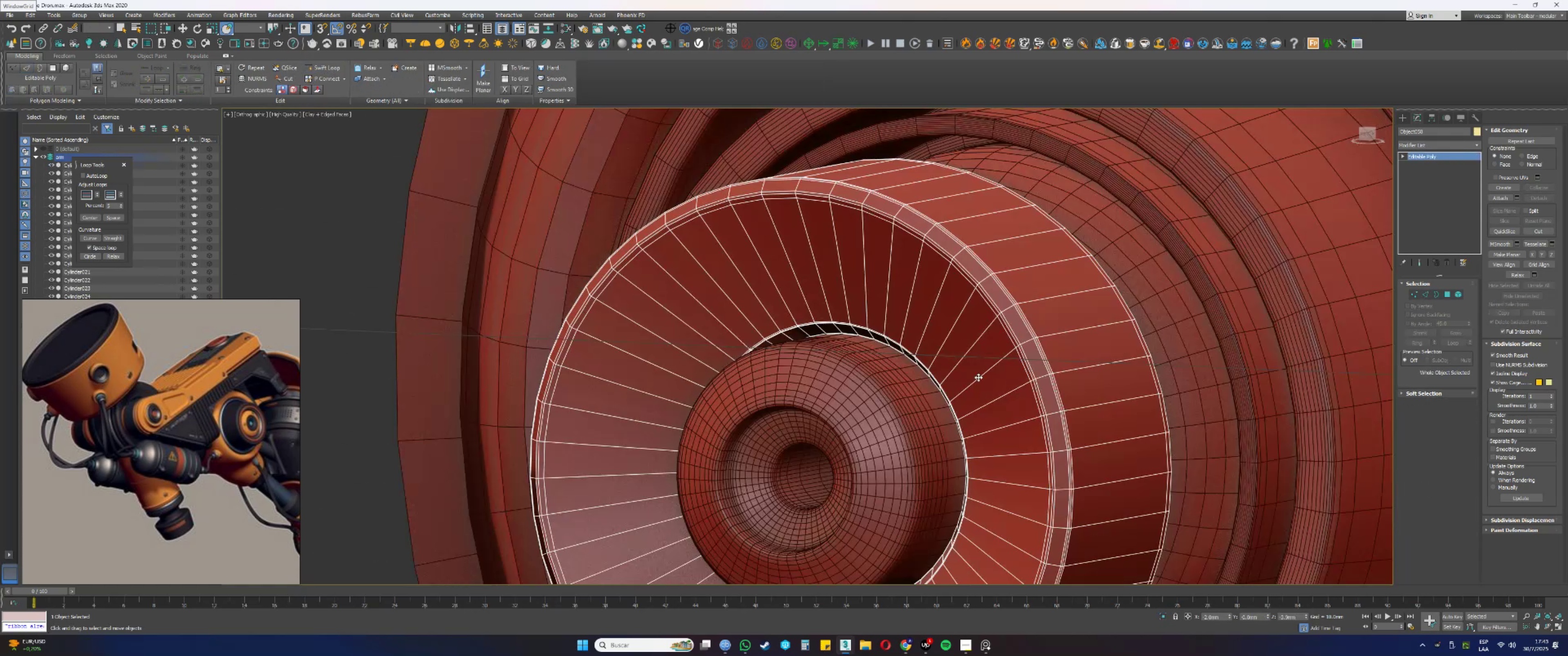 
key(F3)
 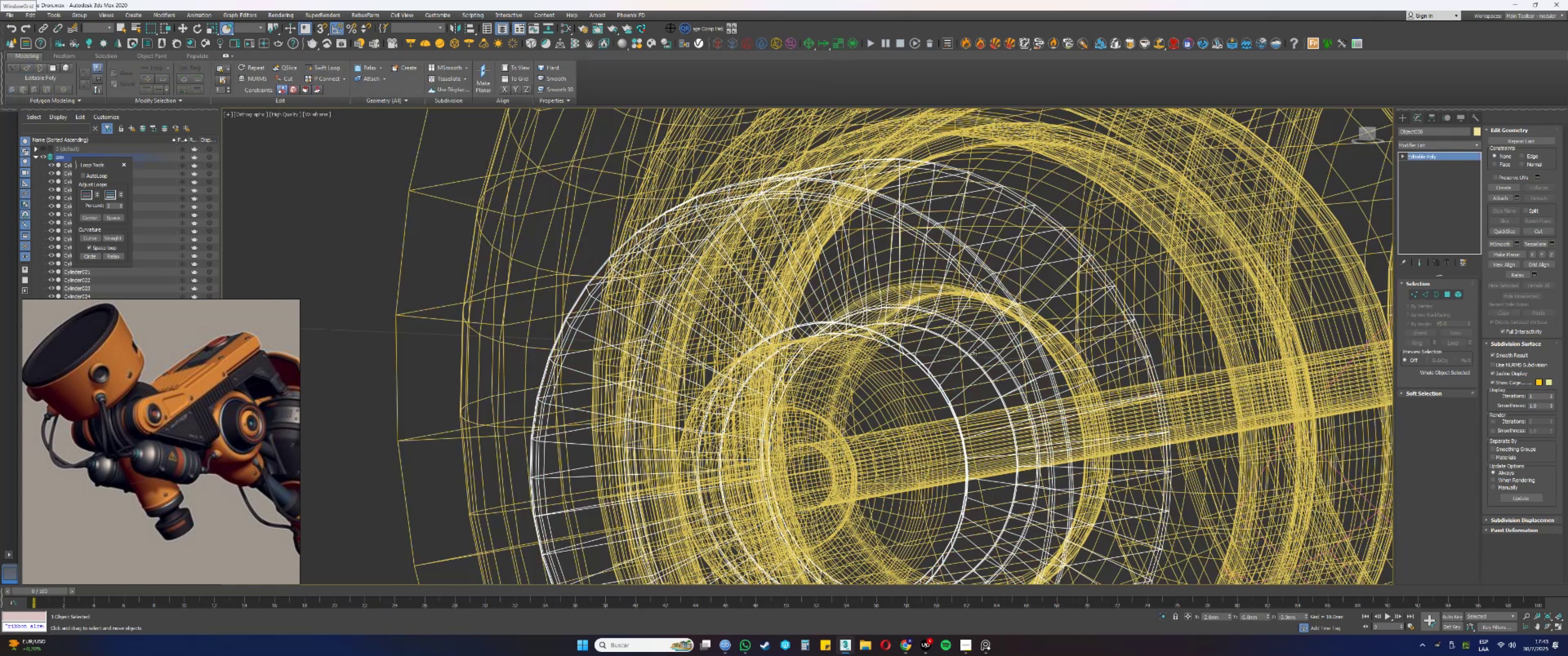 
key(F4)
 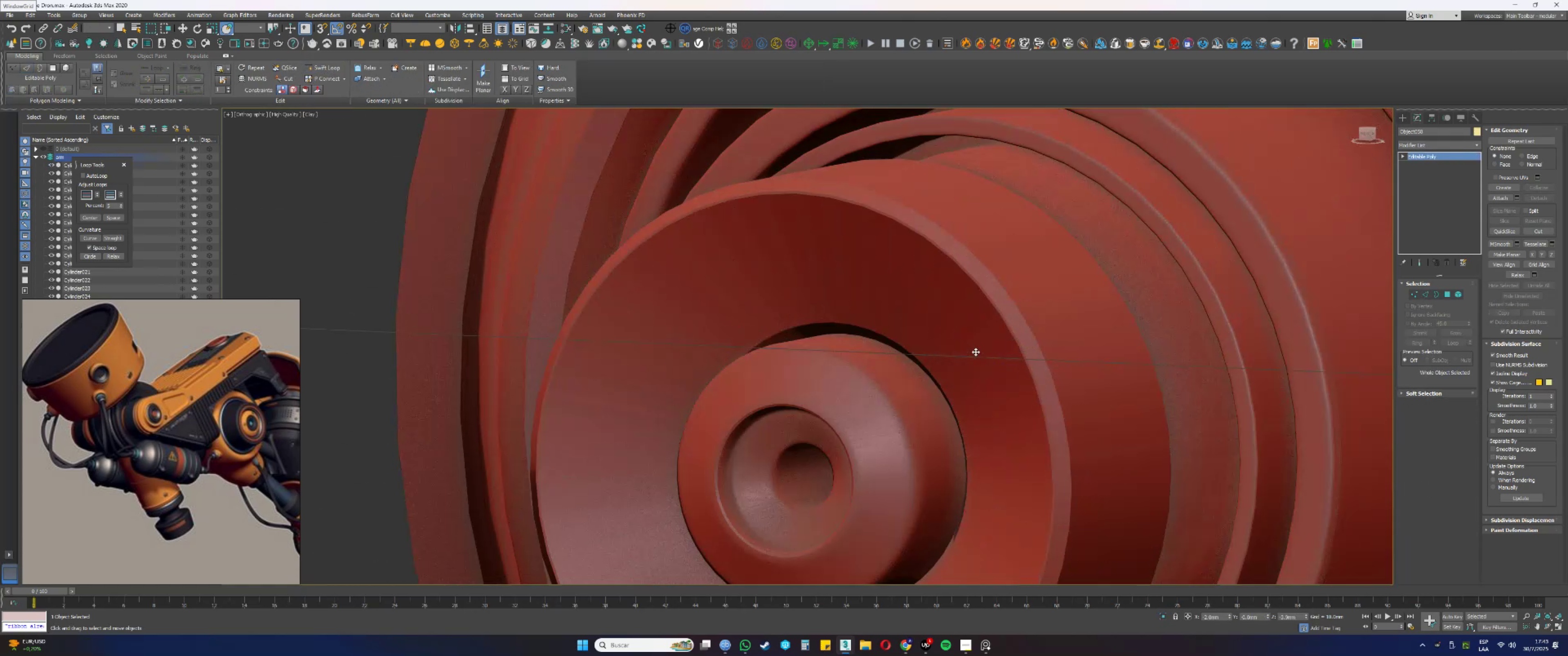 
scroll: coordinate [952, 343], scroll_direction: down, amount: 2.0
 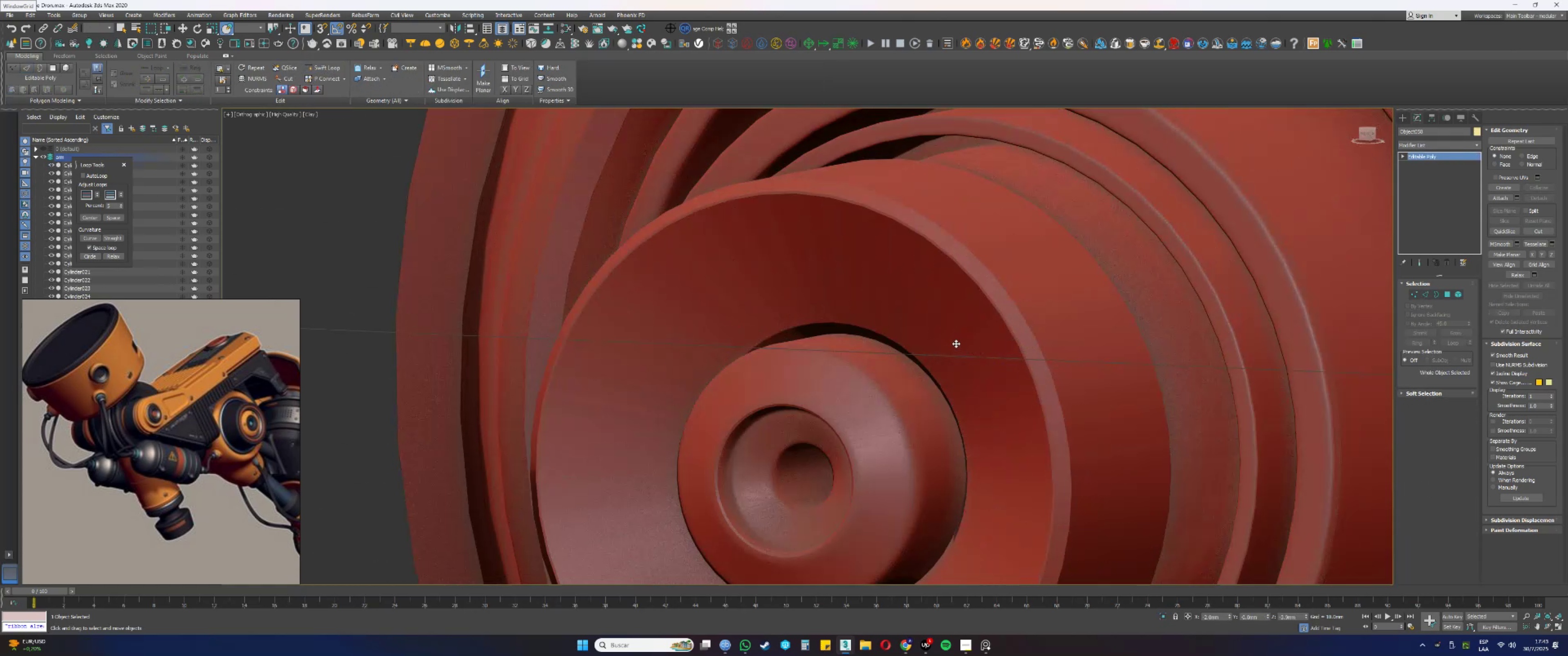 
hold_key(key=AltLeft, duration=0.81)
 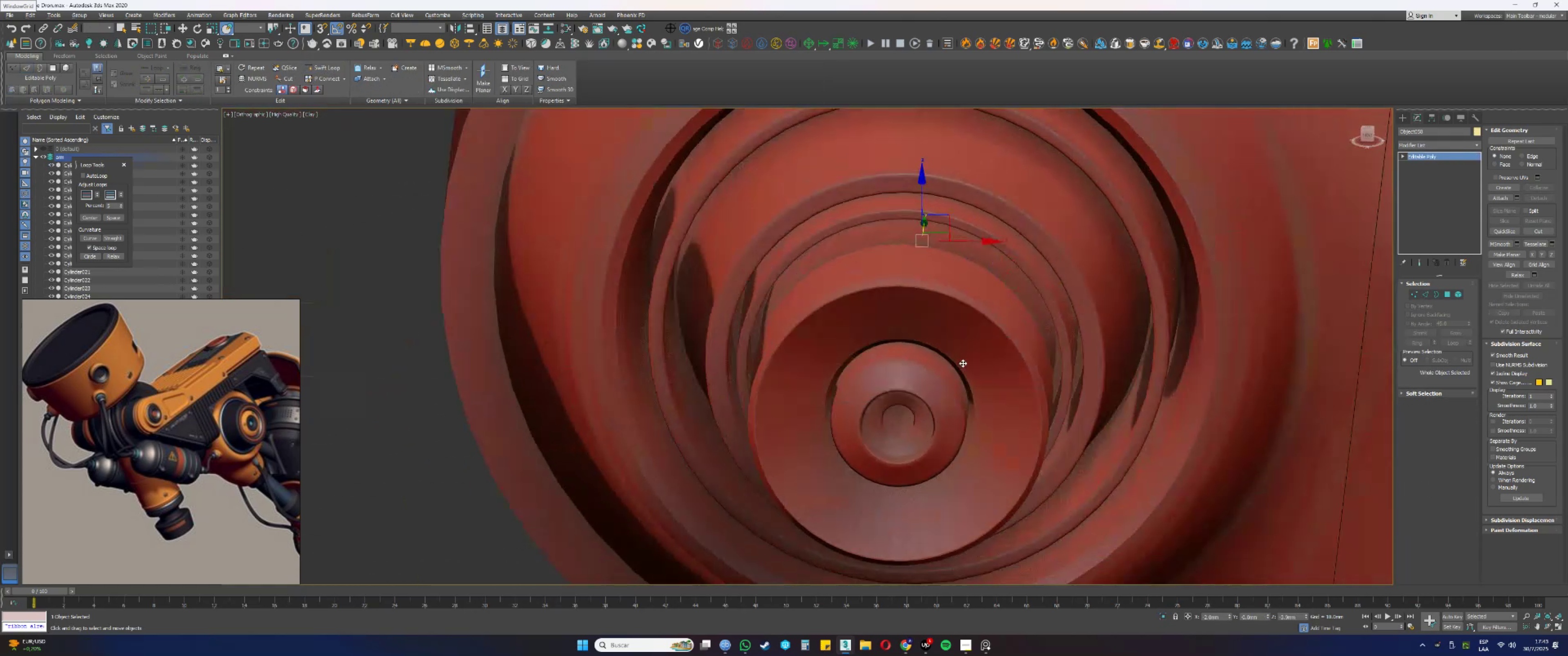 
scroll: coordinate [964, 356], scroll_direction: down, amount: 5.0
 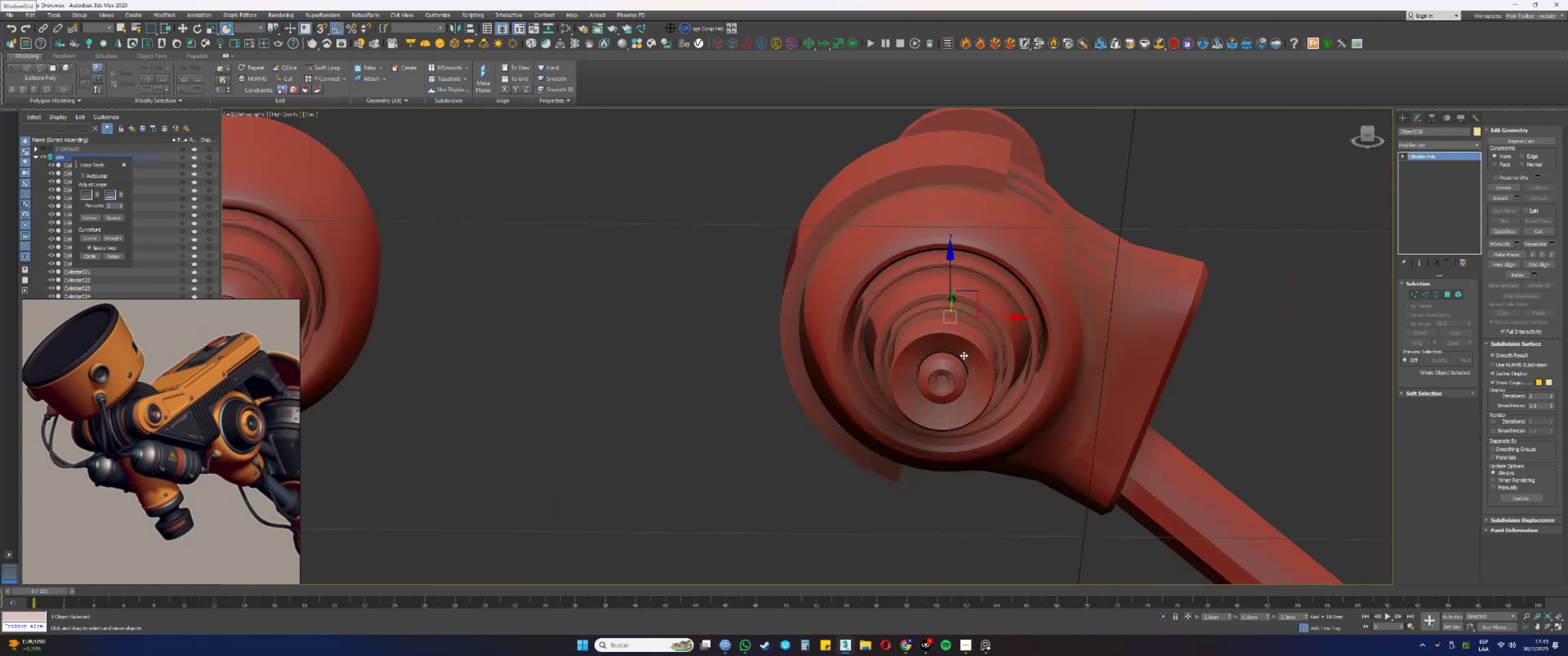 
hold_key(key=AltLeft, duration=1.5)
 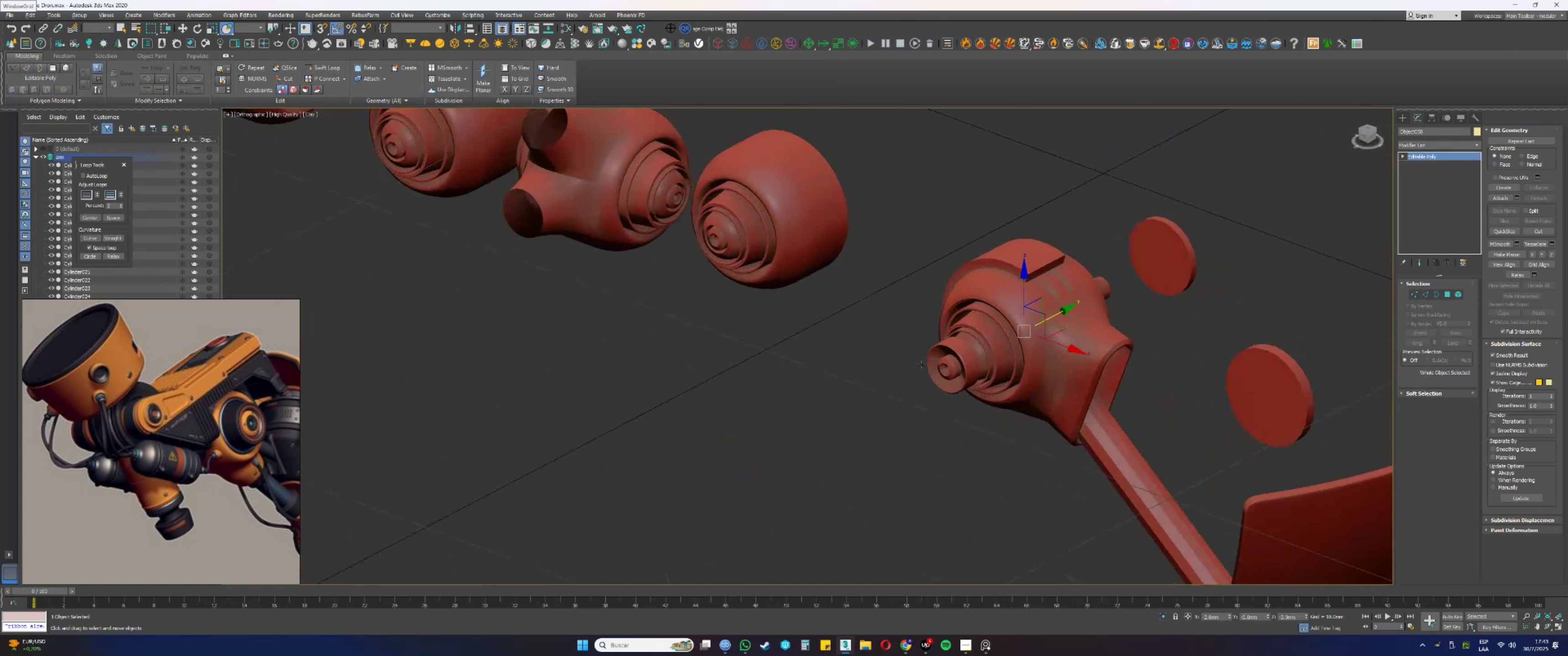 
hold_key(key=AltLeft, duration=0.53)
 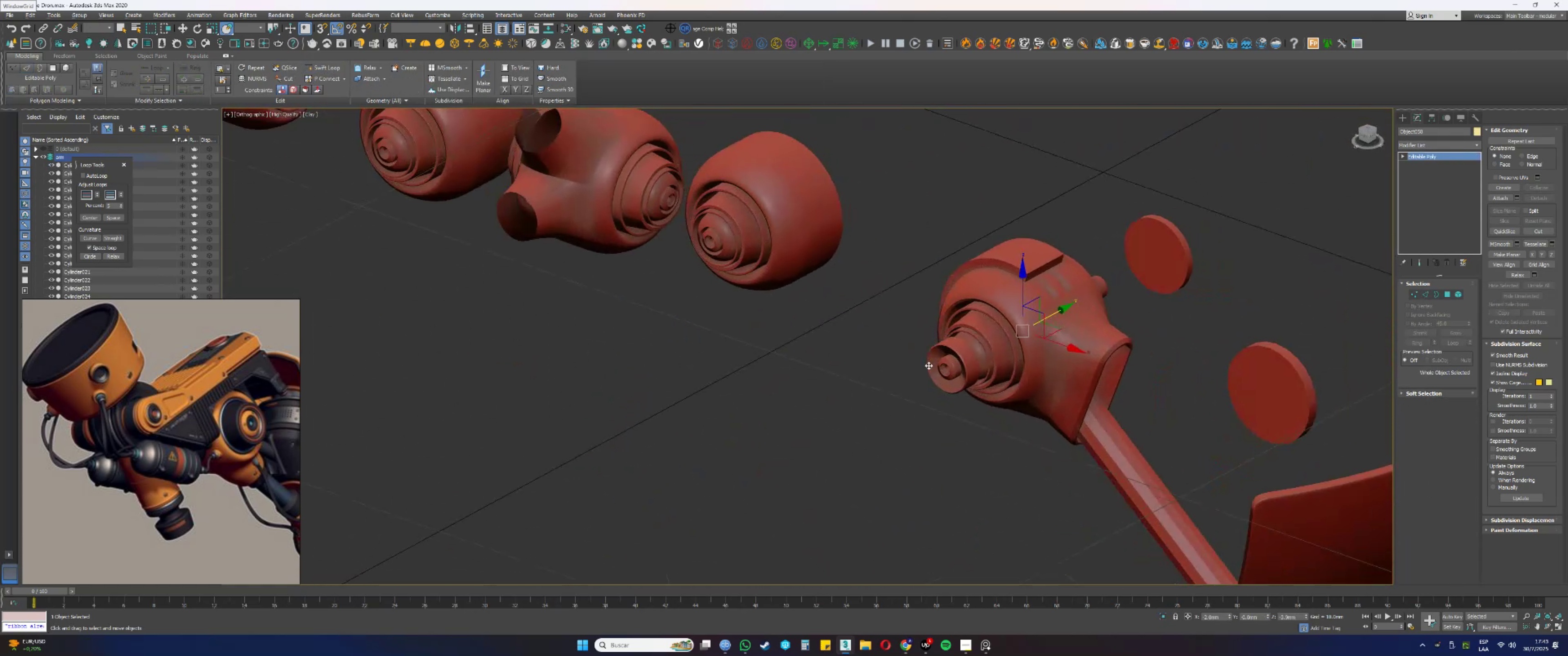 
scroll: coordinate [979, 364], scroll_direction: up, amount: 3.0
 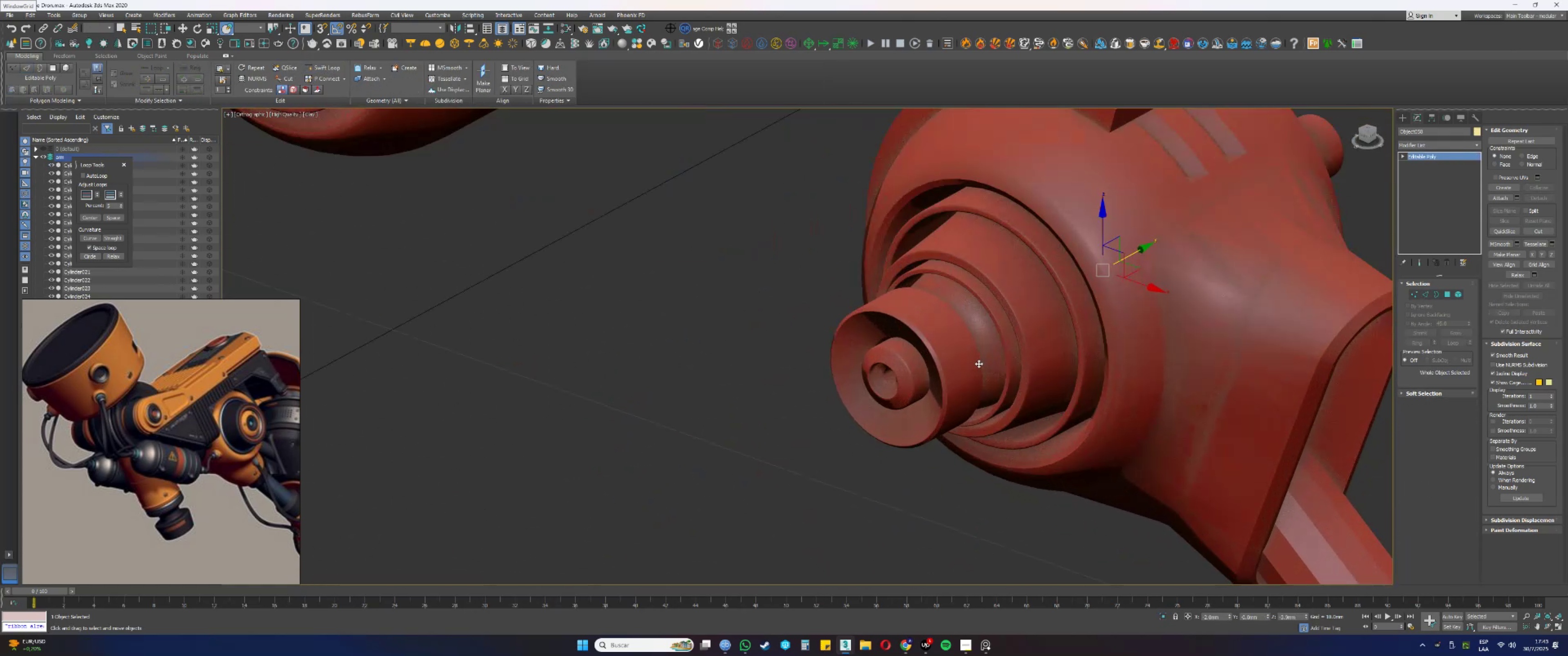 
key(Alt+AltLeft)
 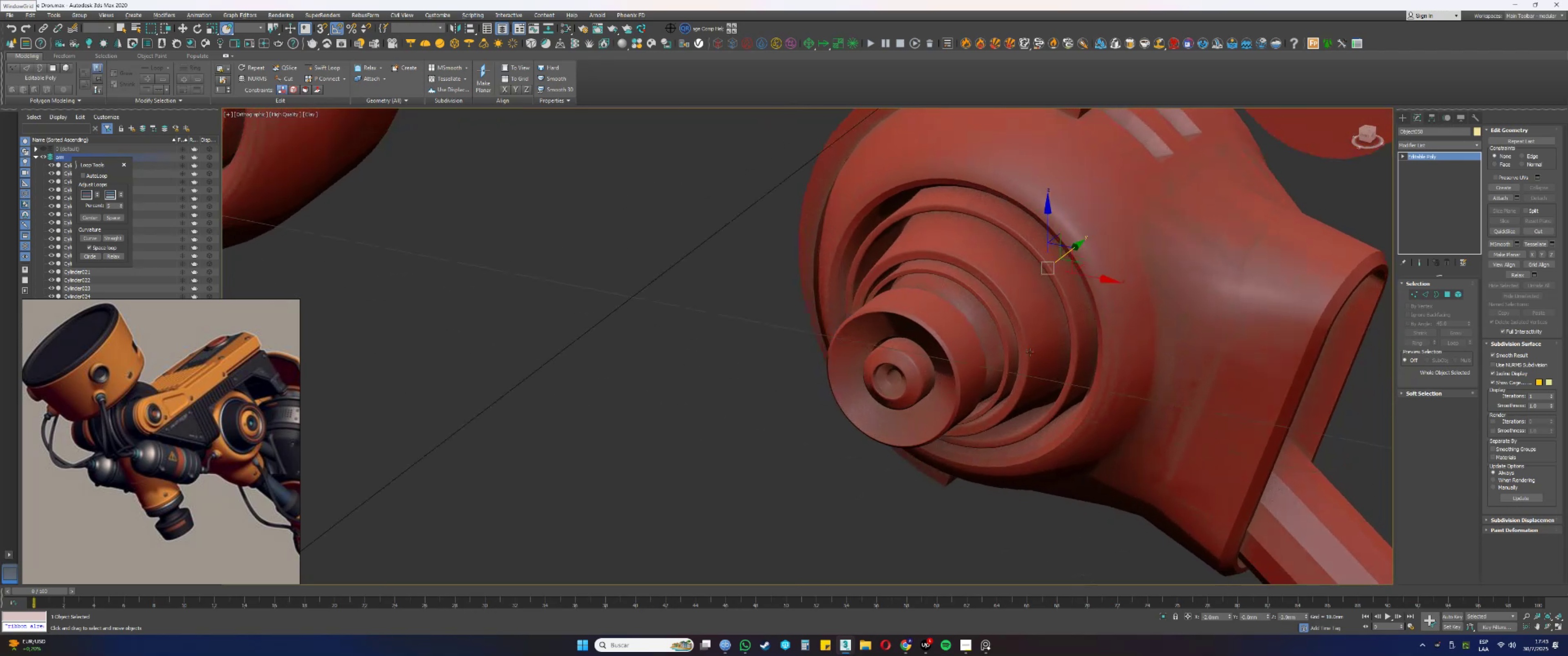 
key(Alt+AltLeft)
 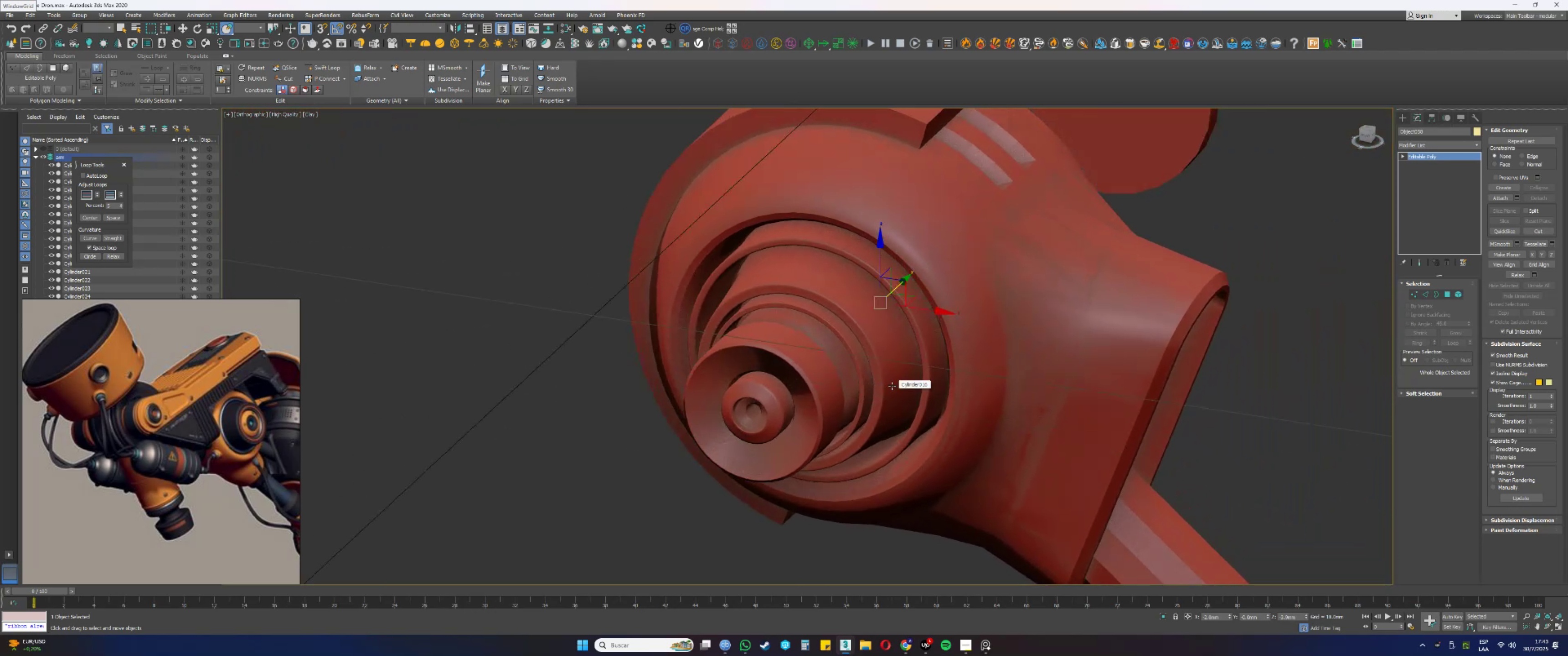 
scroll: coordinate [887, 376], scroll_direction: down, amount: 1.0
 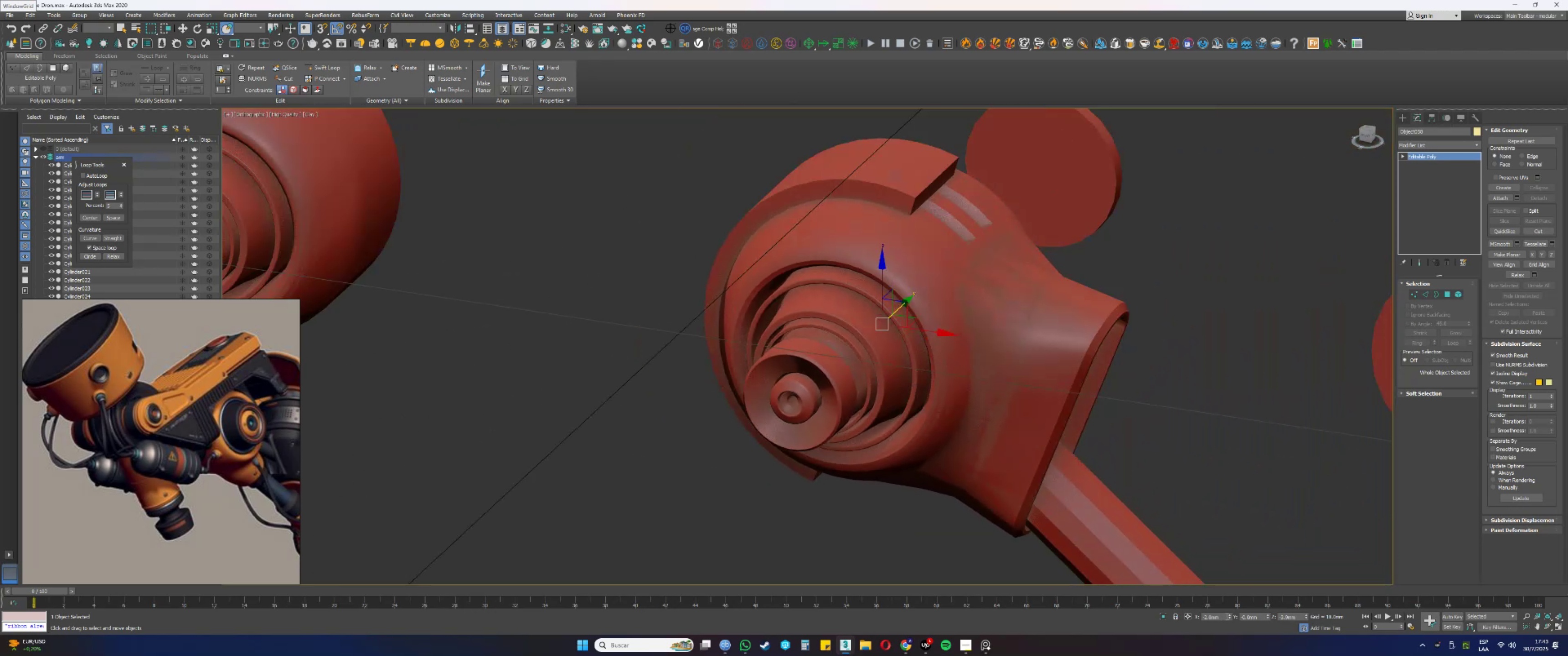 
right_click([1229, 614])
 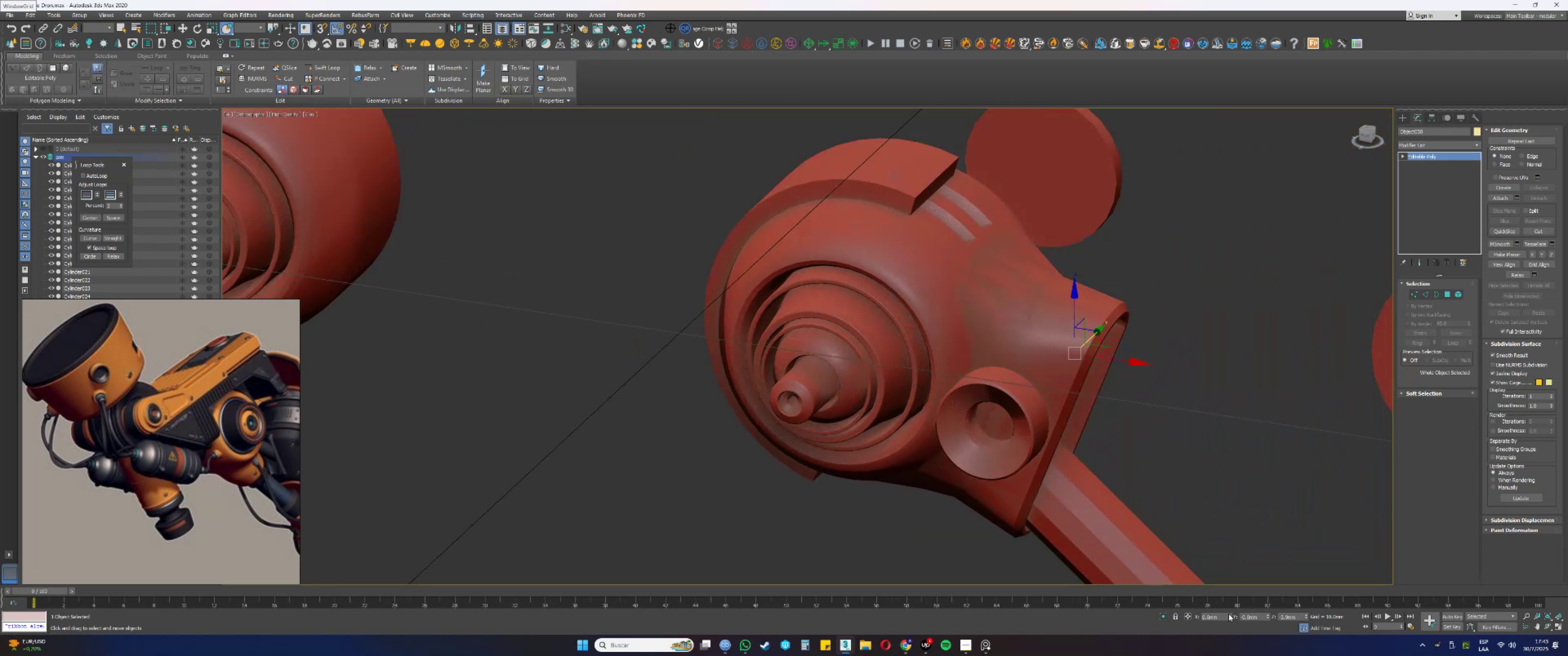 
key(Control+ControlLeft)
 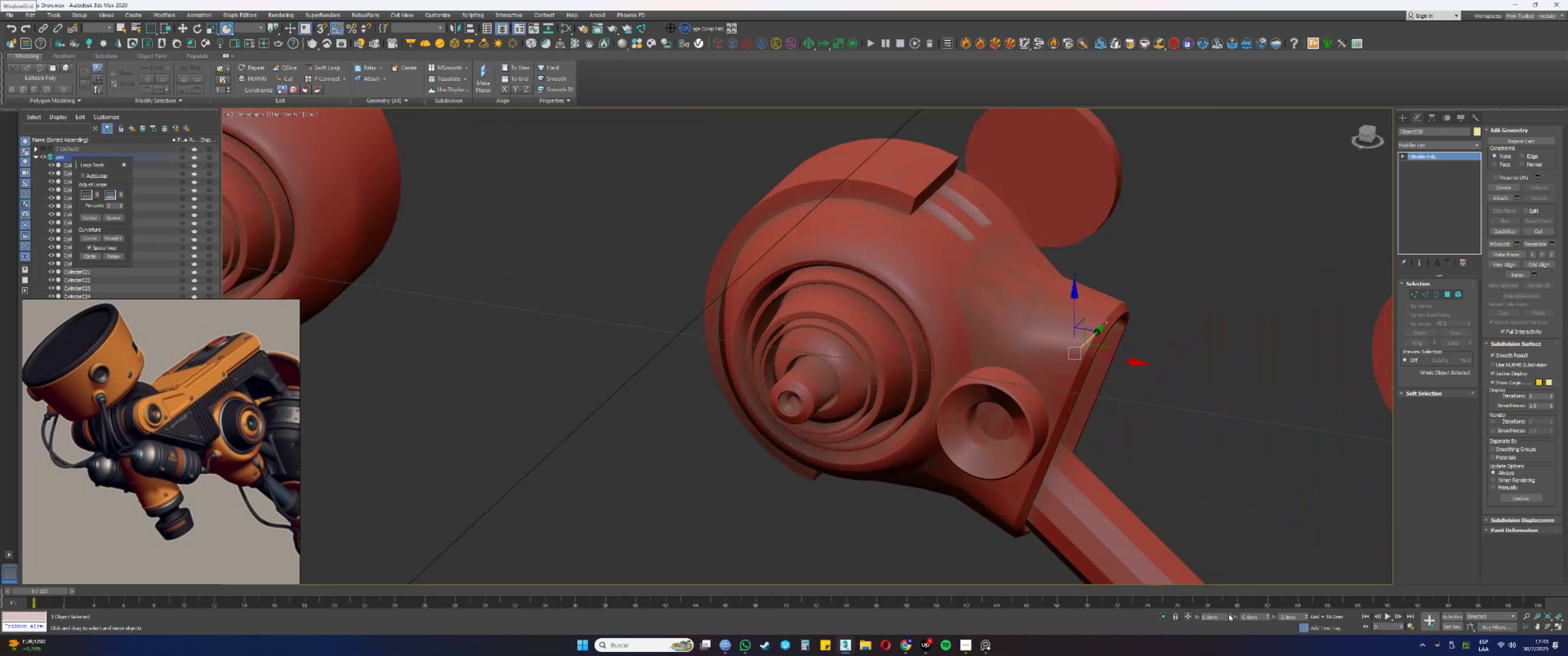 
key(Control+Z)
 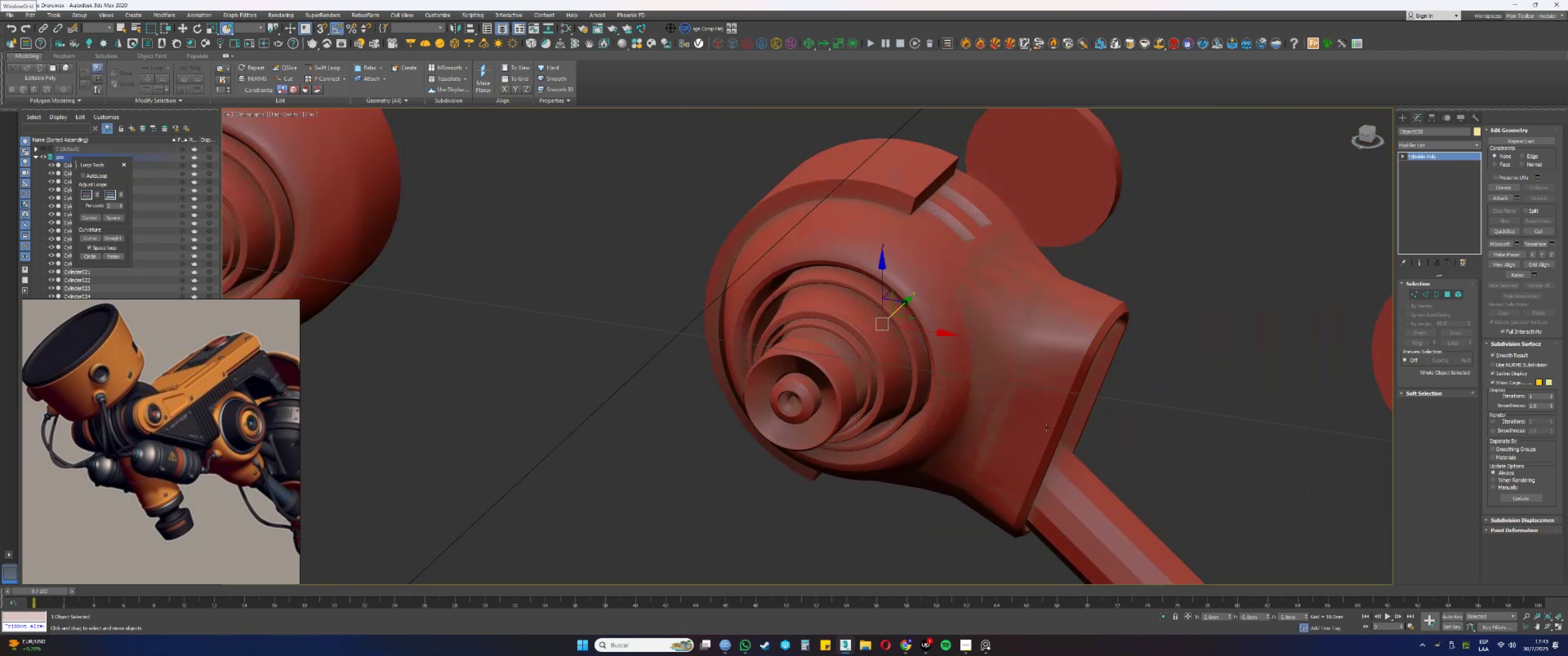 
scroll: coordinate [916, 366], scroll_direction: down, amount: 1.0
 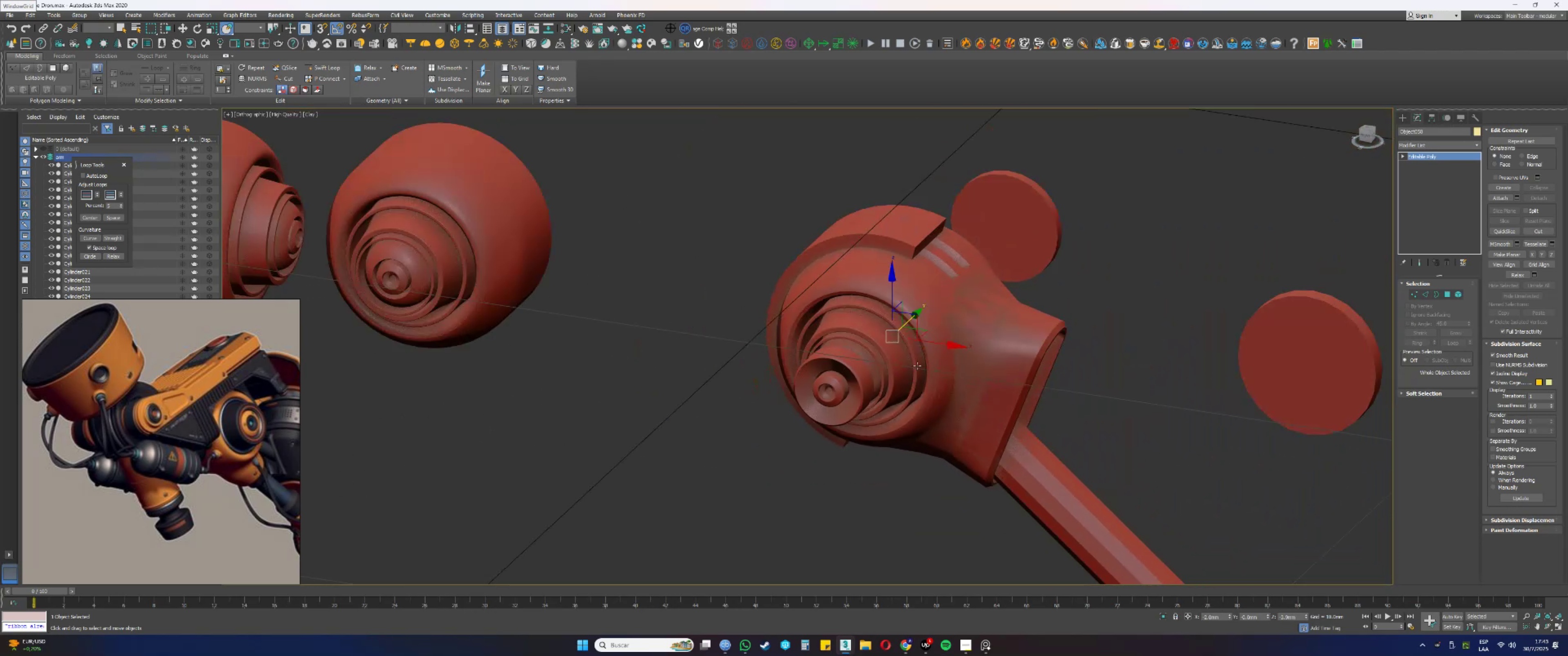 
hold_key(key=AltLeft, duration=0.91)
 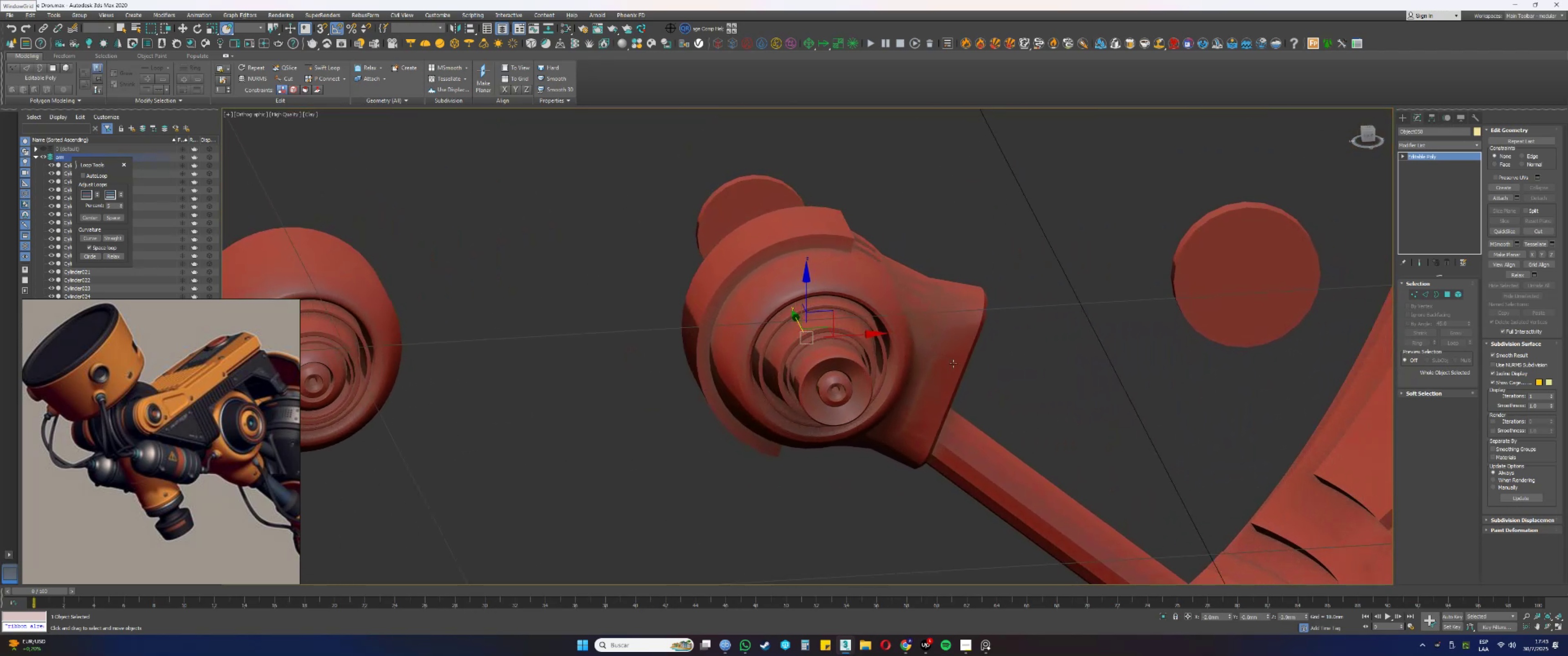 
scroll: coordinate [953, 364], scroll_direction: down, amount: 2.0
 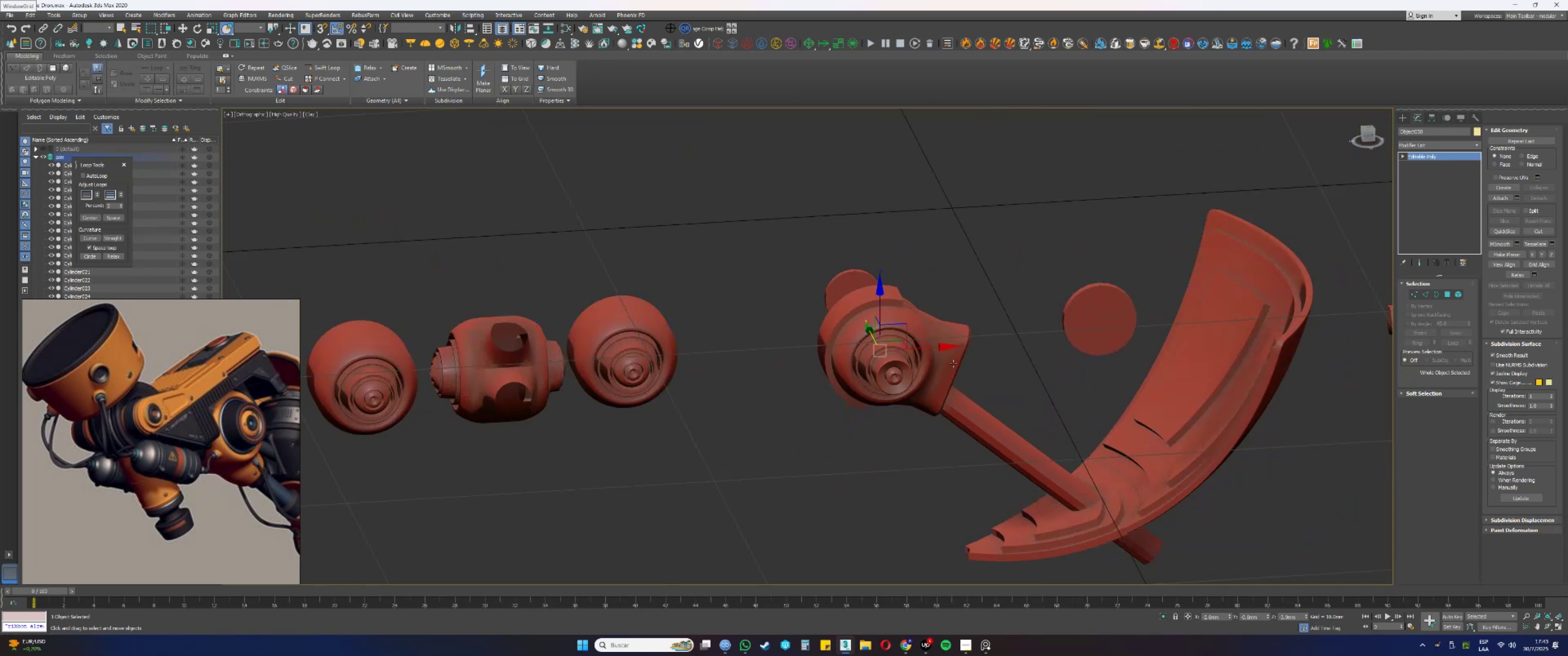 
hold_key(key=AltLeft, duration=1.54)
 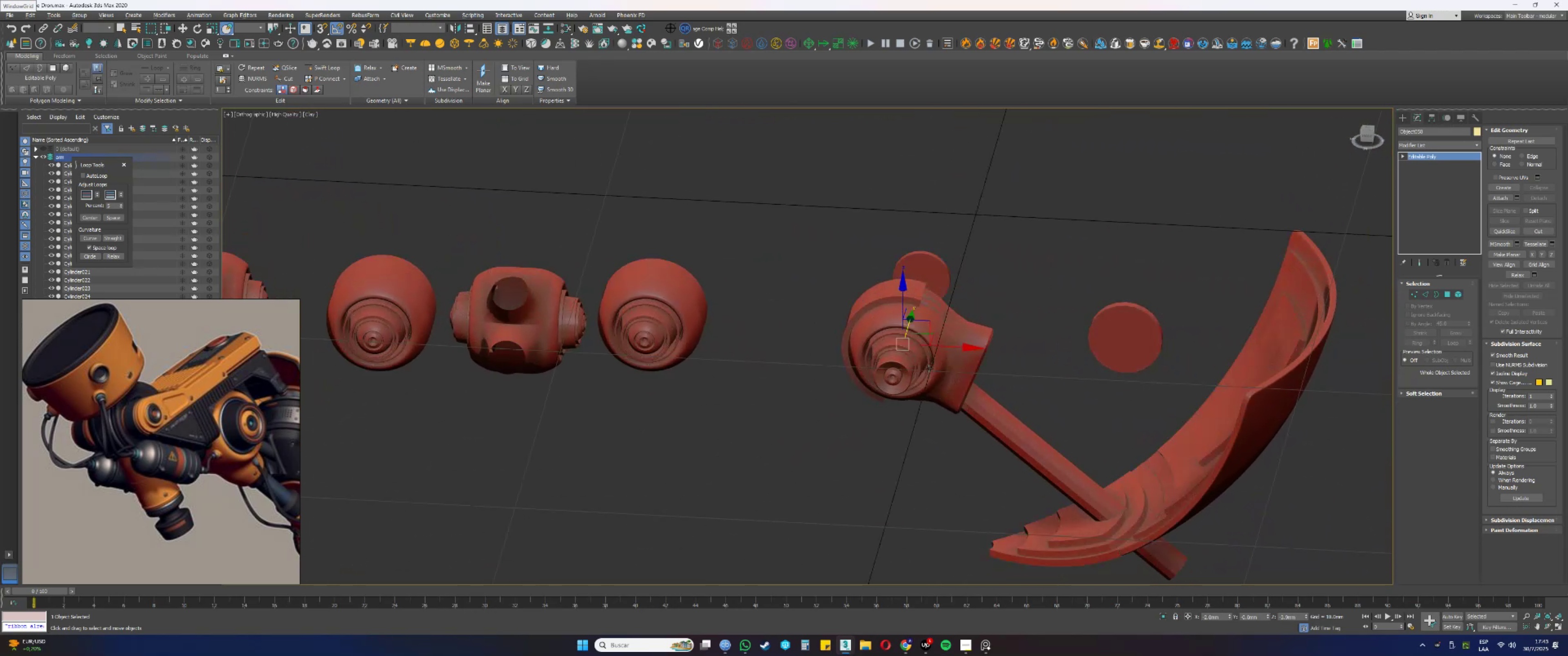 
key(Alt+AltLeft)
 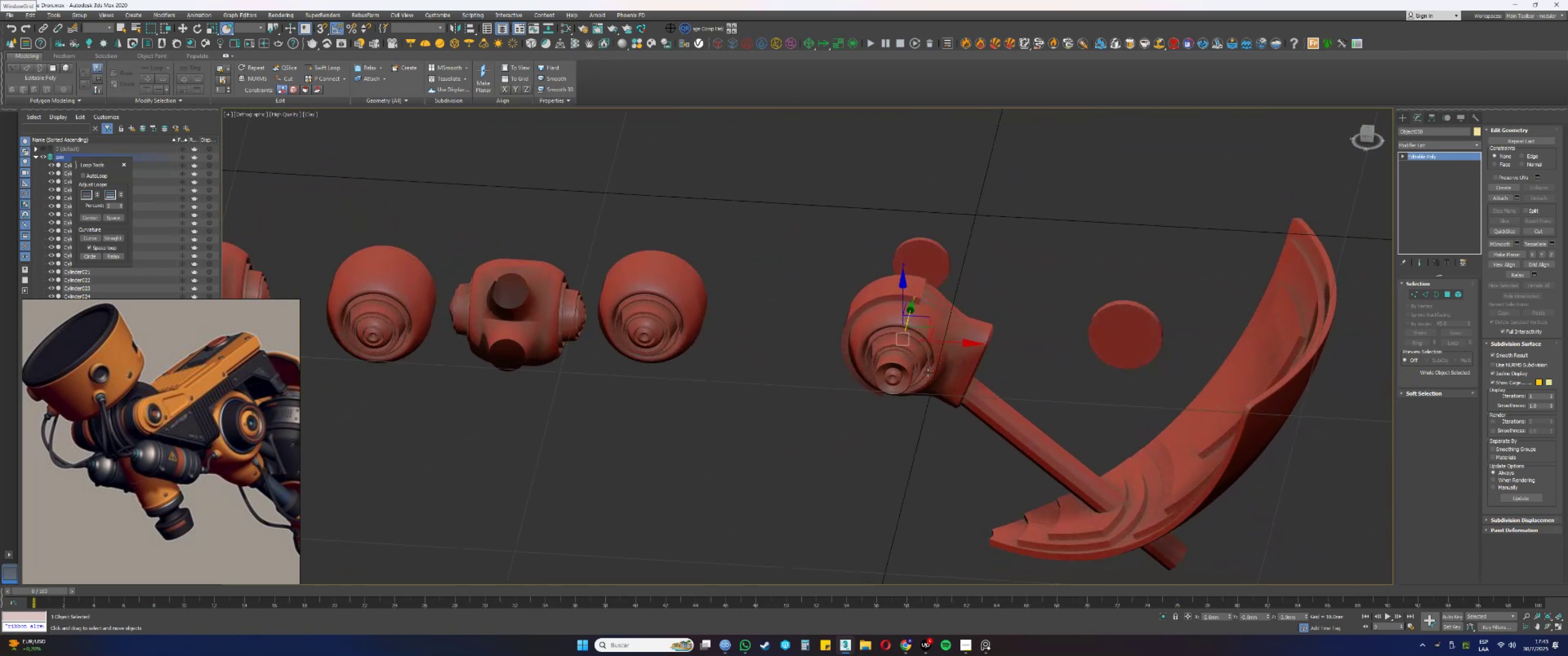 
key(Alt+AltLeft)
 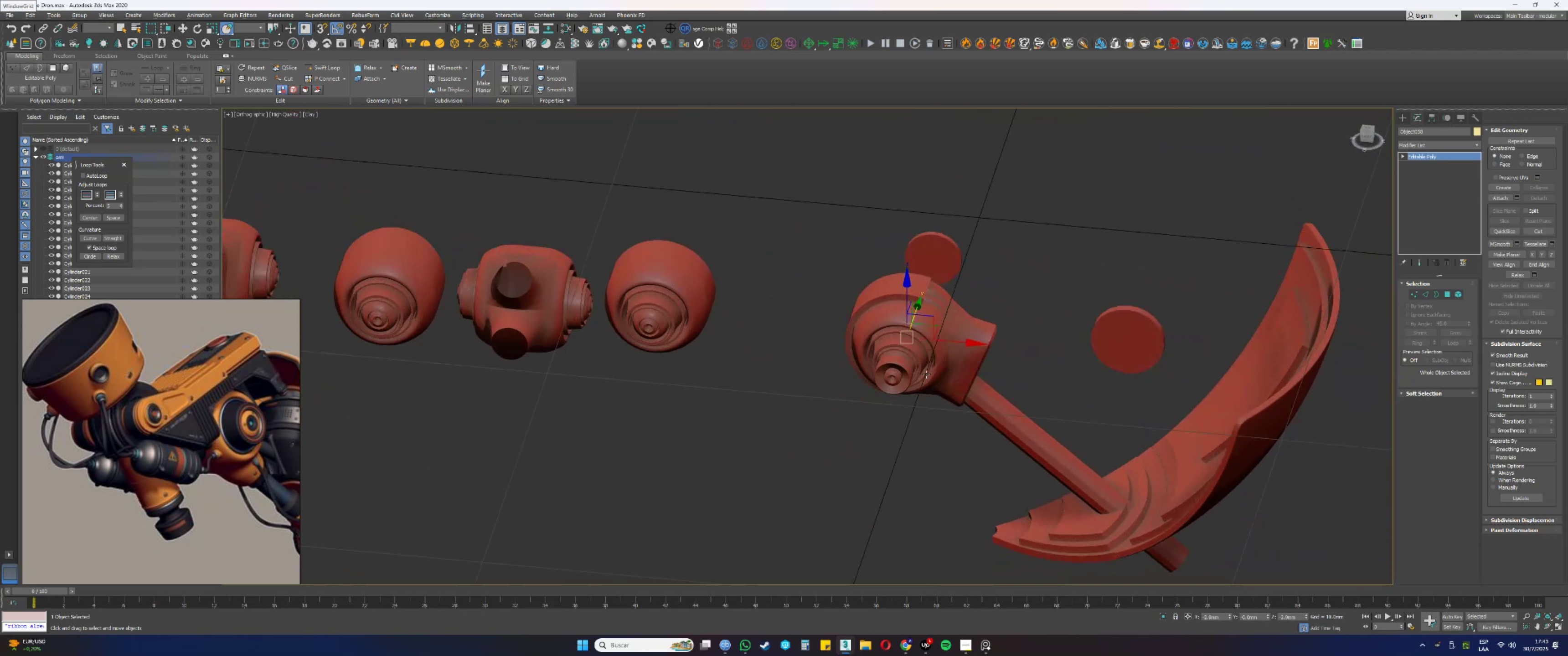 
key(Alt+AltLeft)
 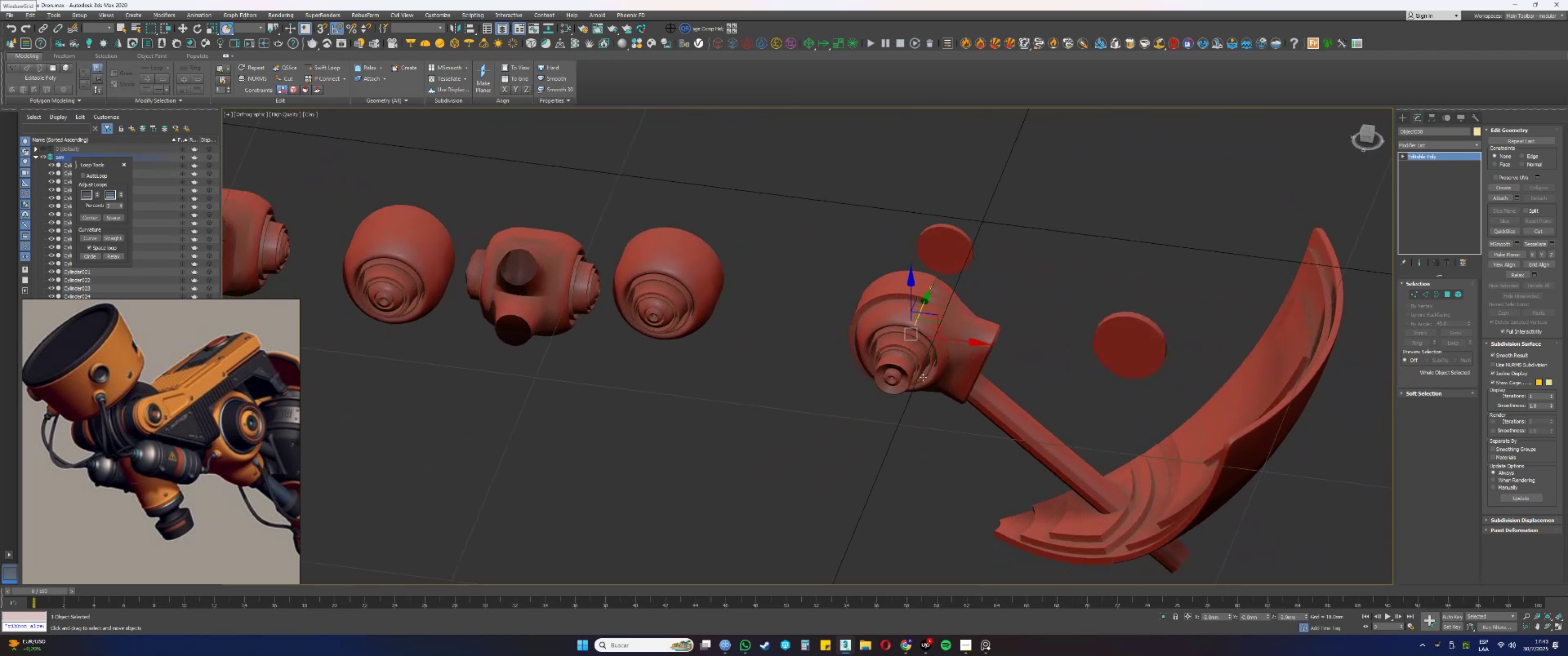 
key(Alt+AltLeft)
 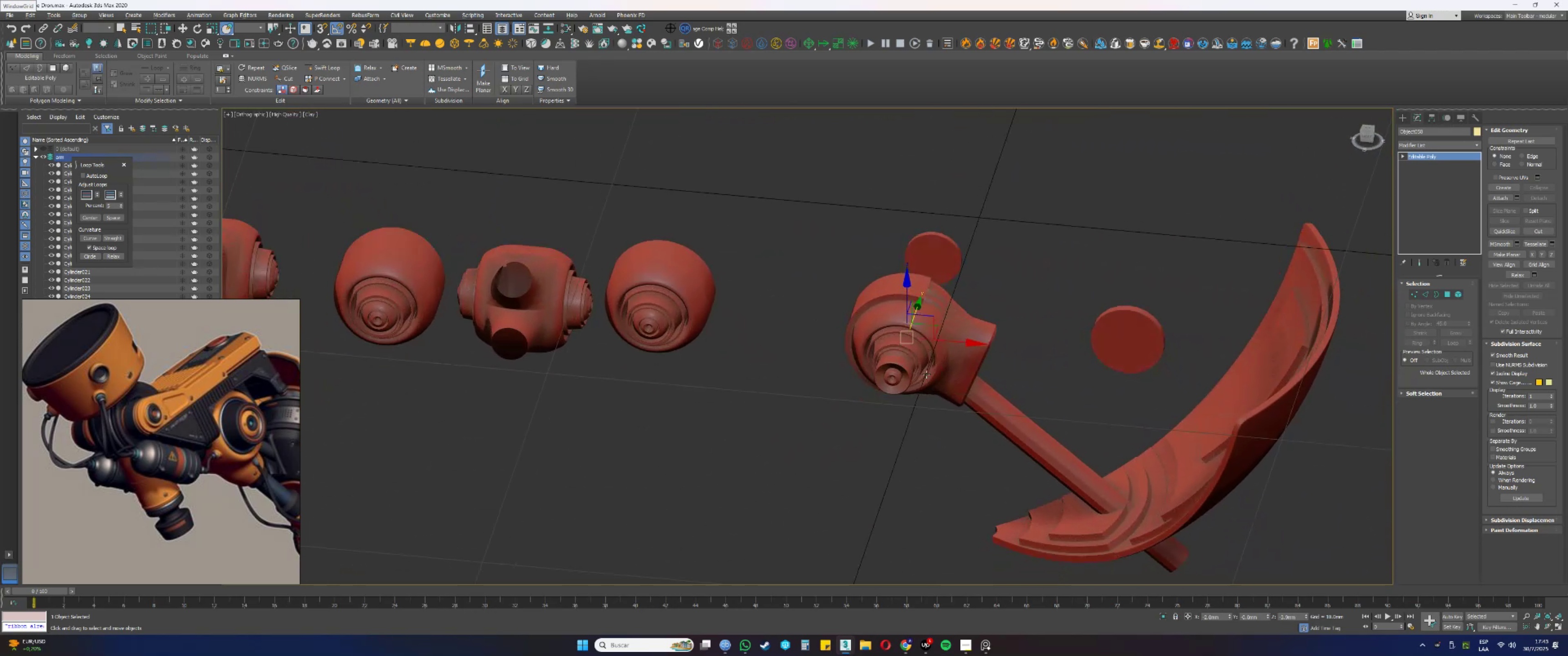 
key(Alt+AltLeft)
 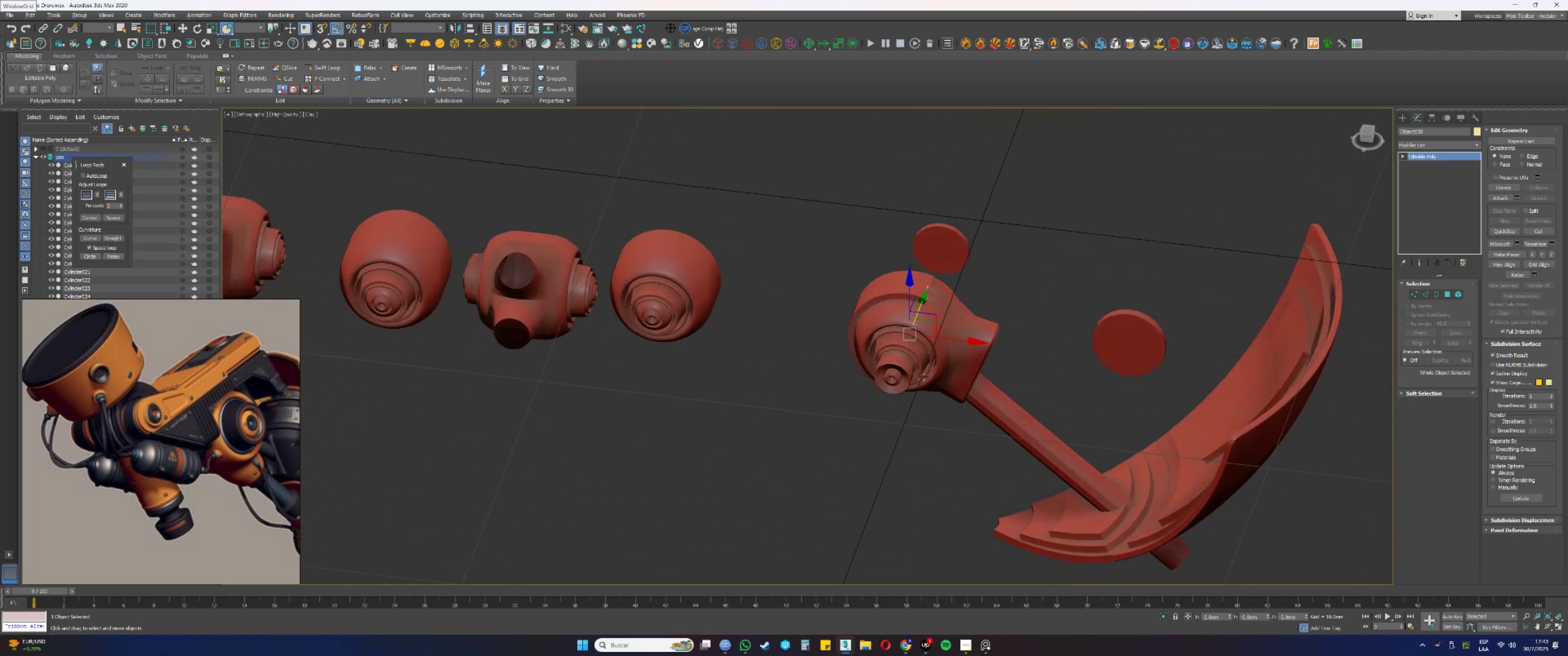 
key(Alt+AltLeft)
 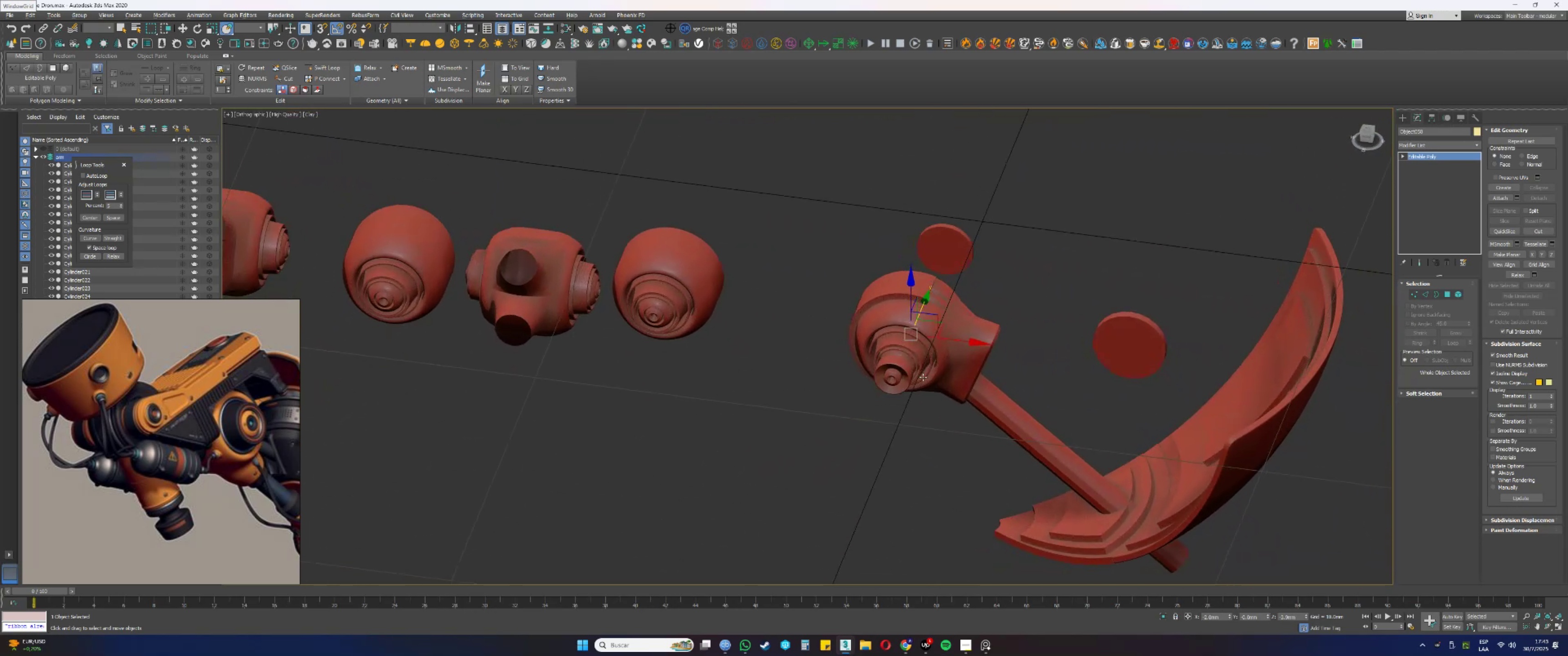 
key(Alt+AltLeft)
 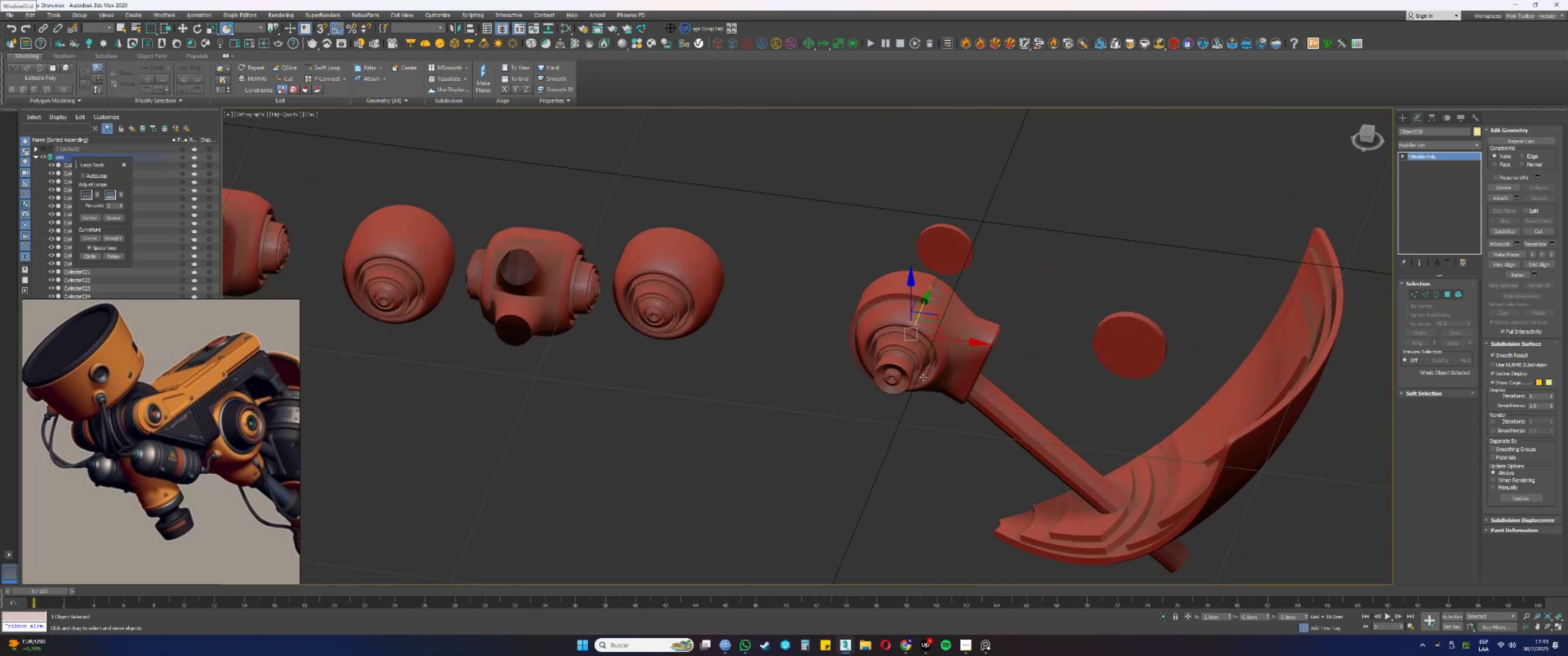 
key(Alt+AltLeft)
 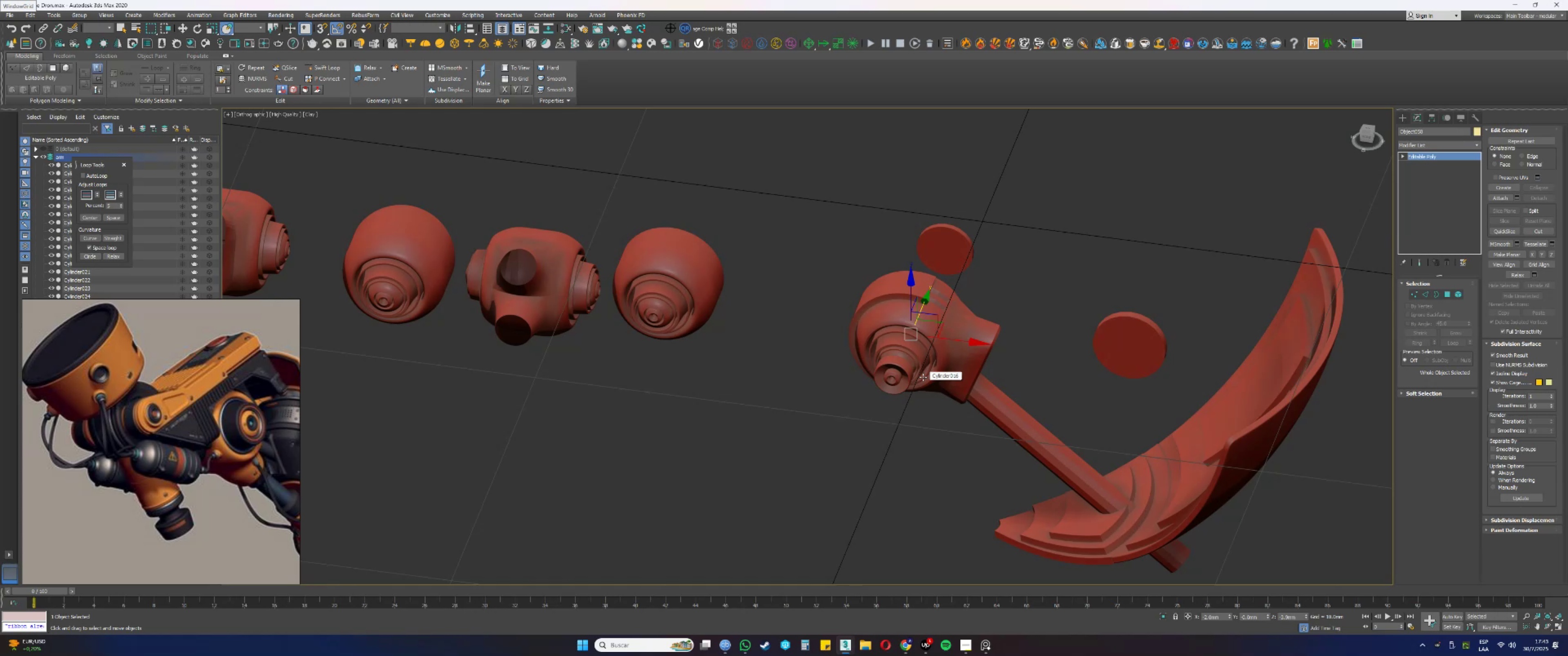 
wait(5.43)
 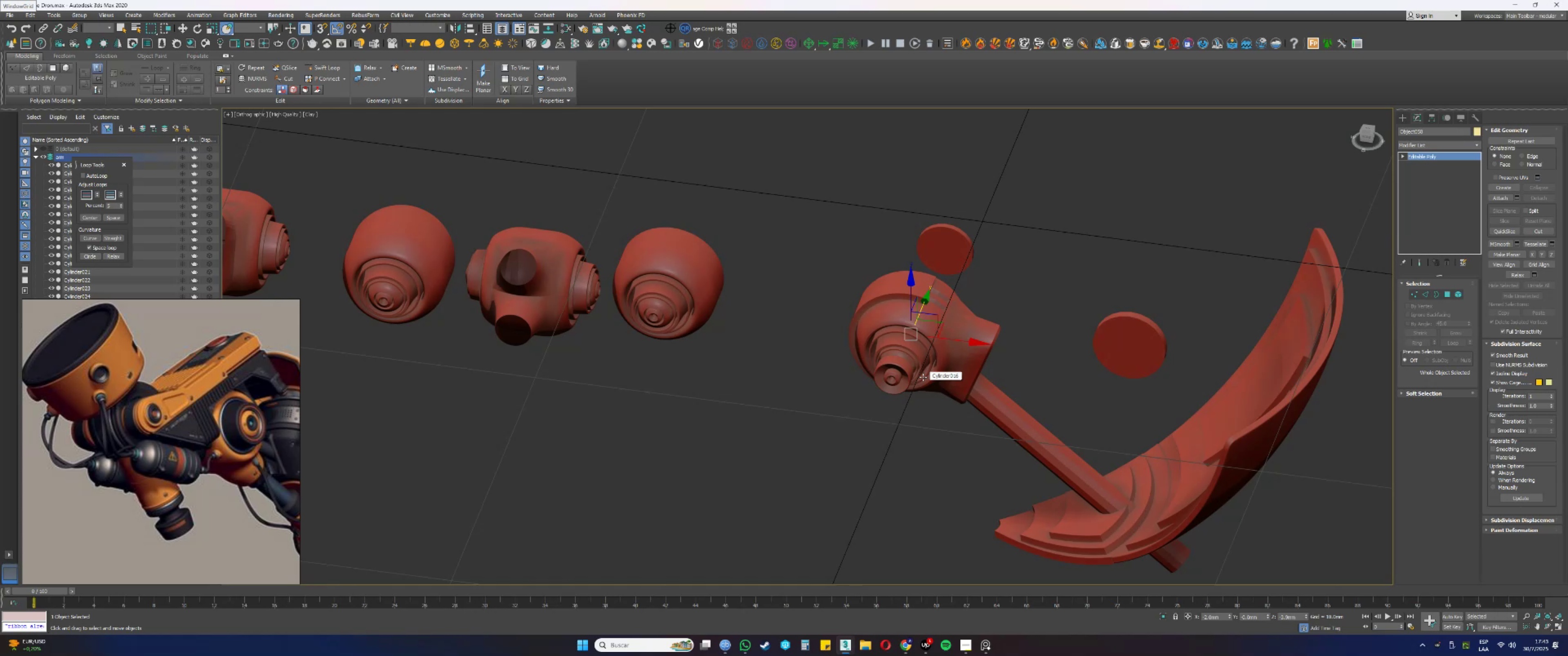 
hold_key(key=AltLeft, duration=0.32)
 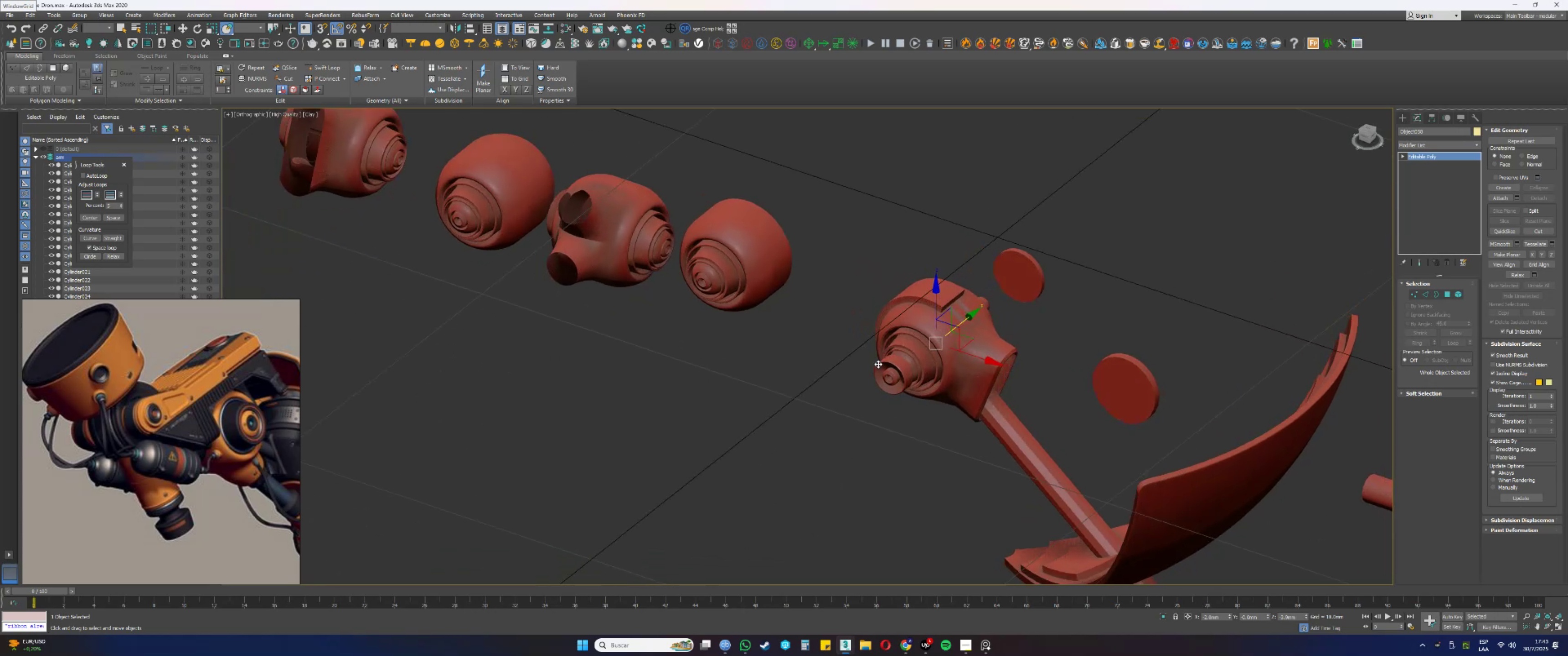 
scroll: coordinate [903, 368], scroll_direction: up, amount: 4.0
 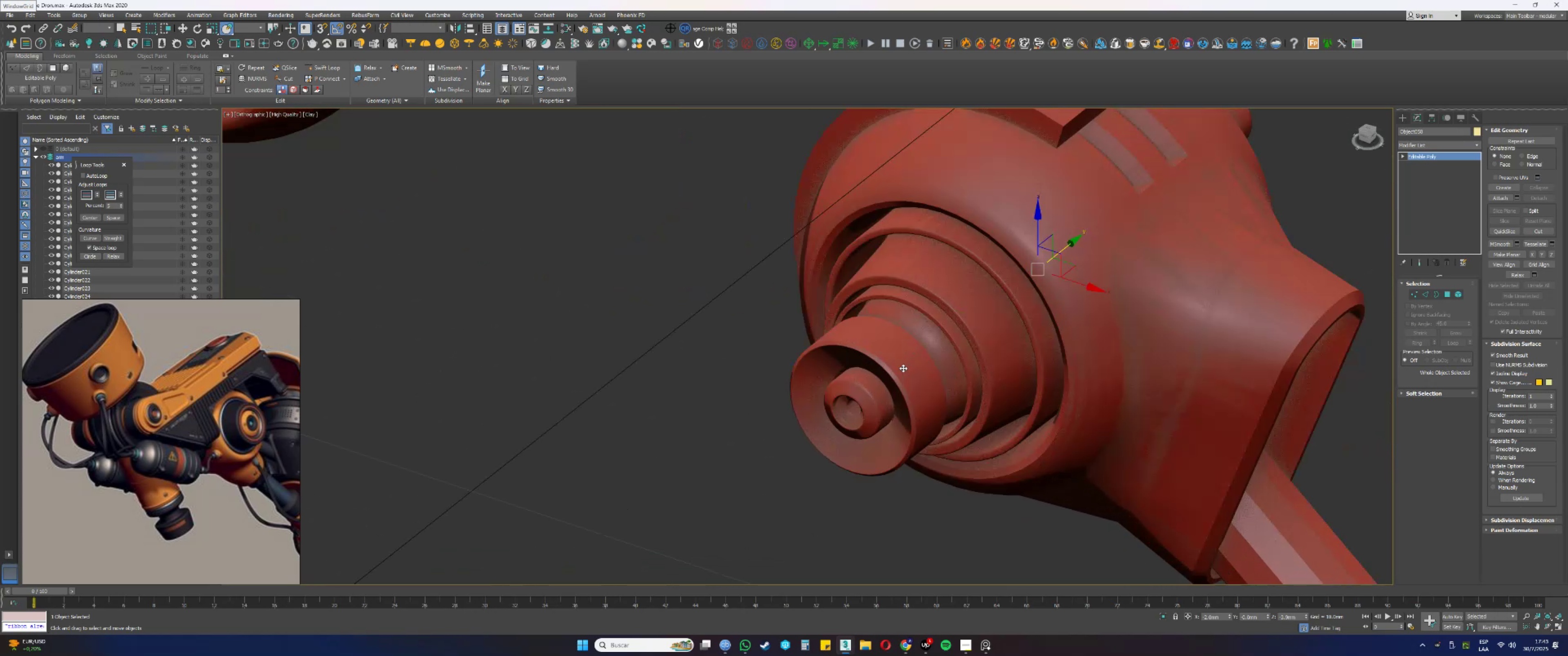 
key(F3)
 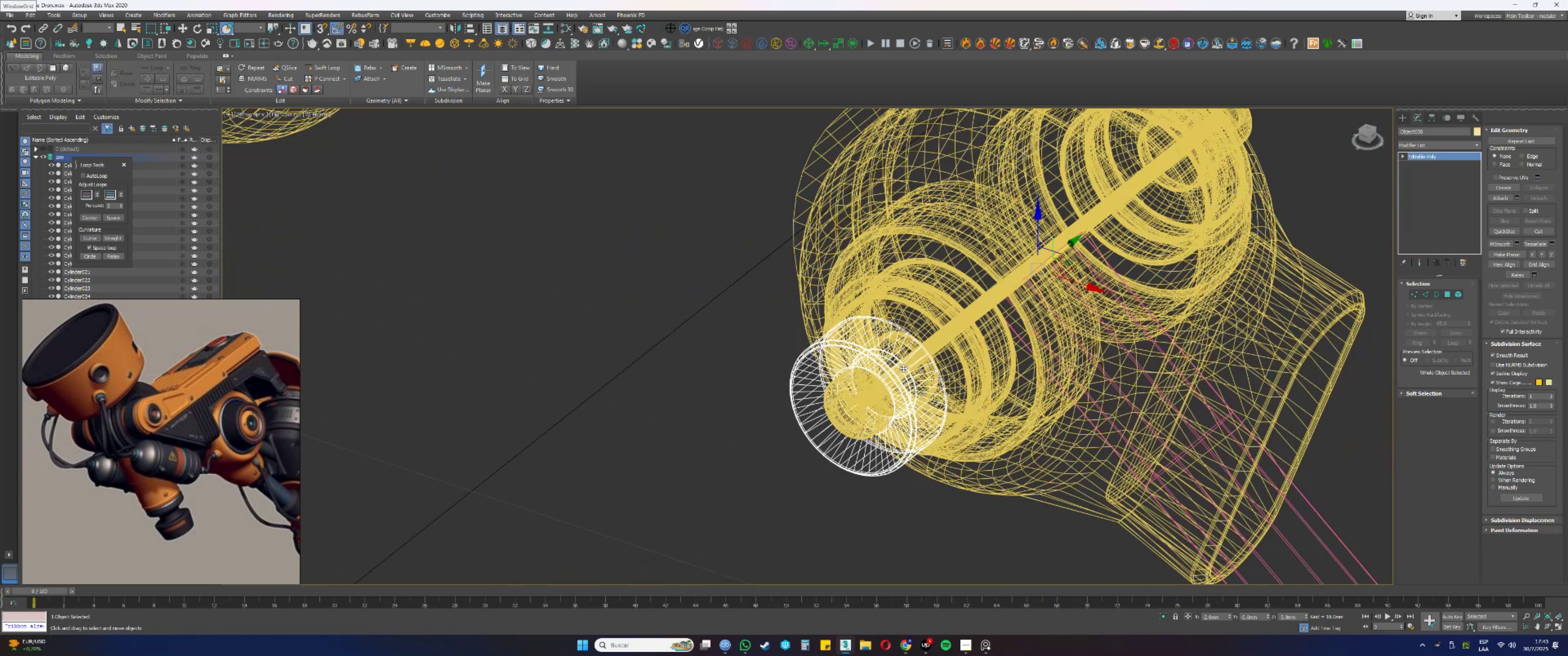 
key(F3)
 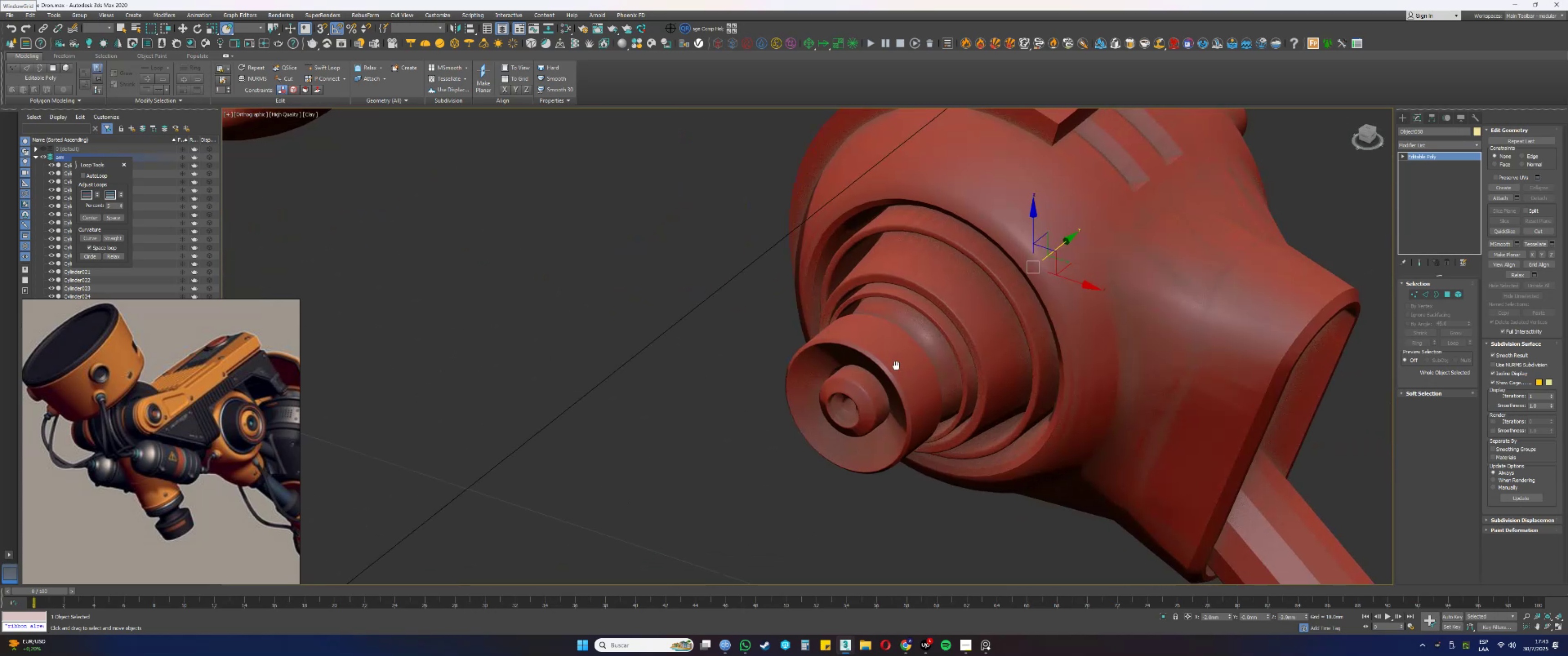 
key(F4)
 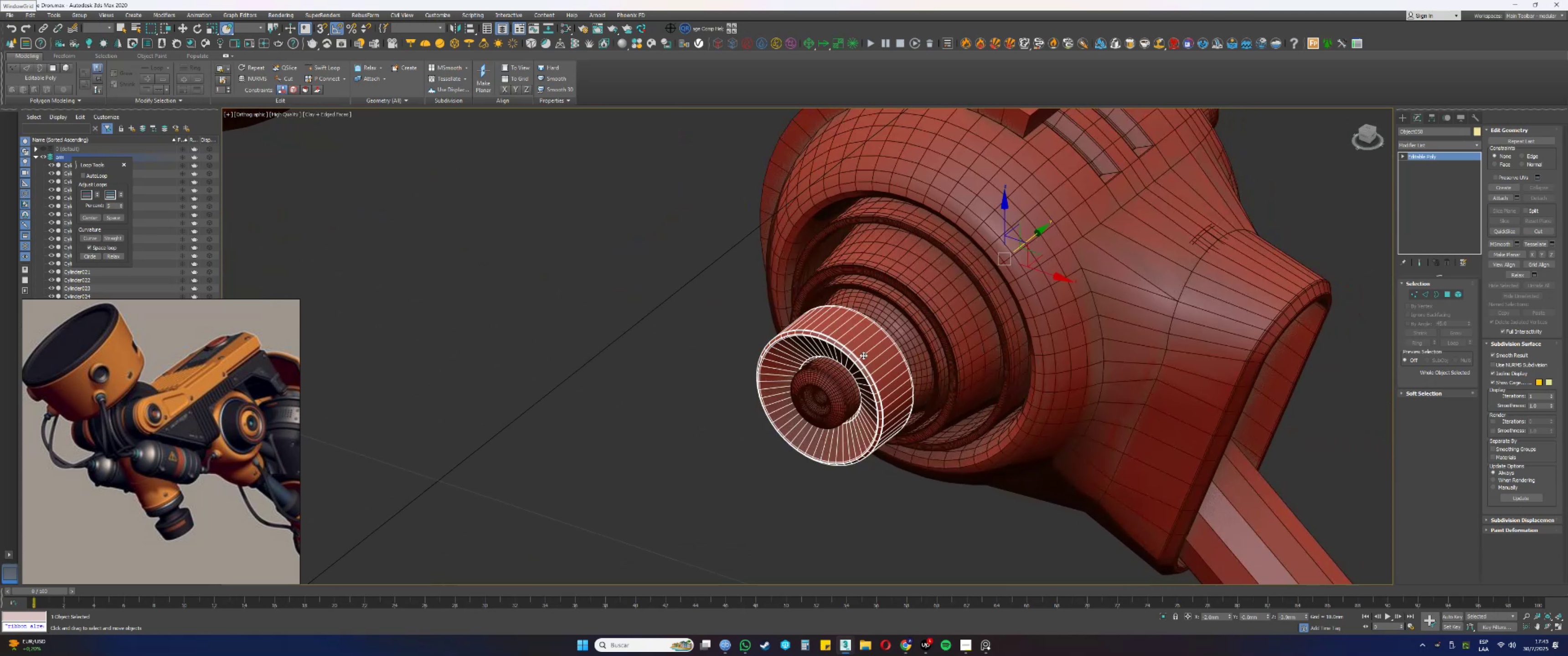 
scroll: coordinate [867, 356], scroll_direction: up, amount: 1.0
 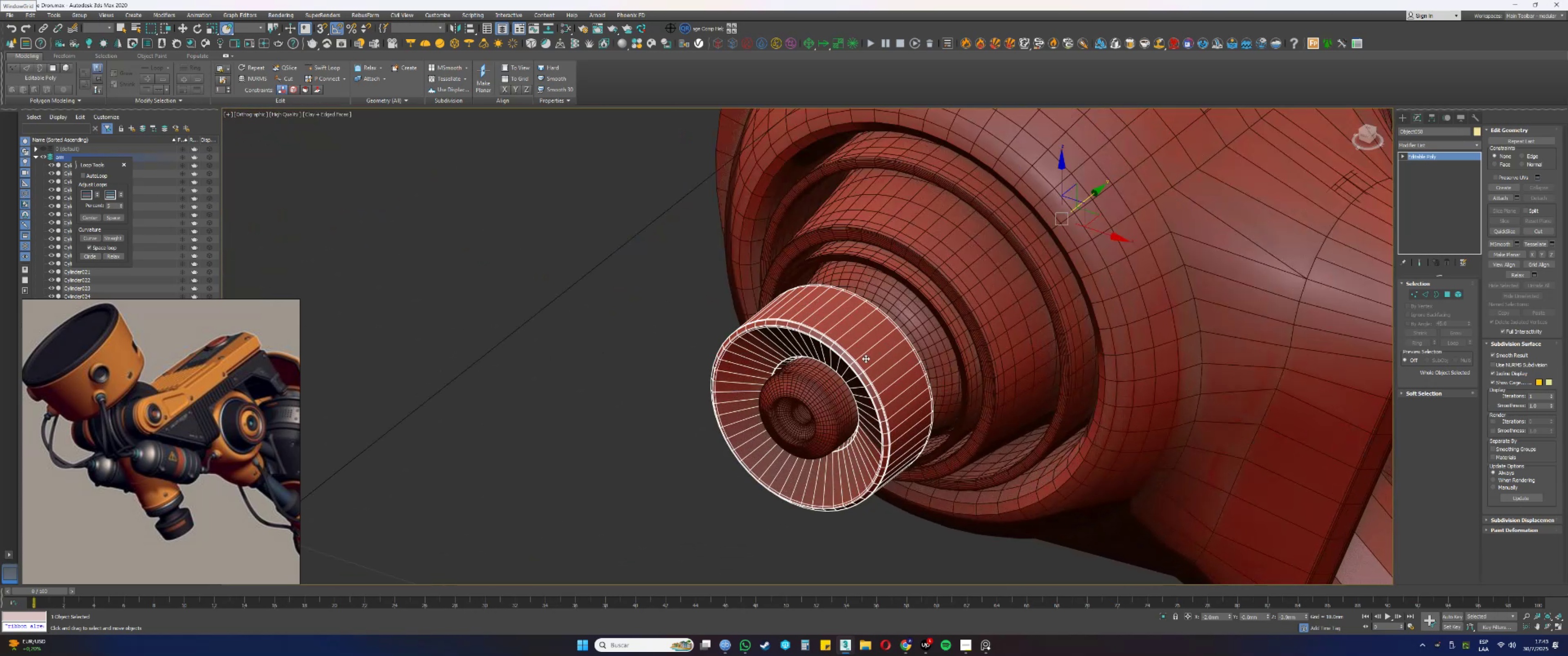 
key(4)
 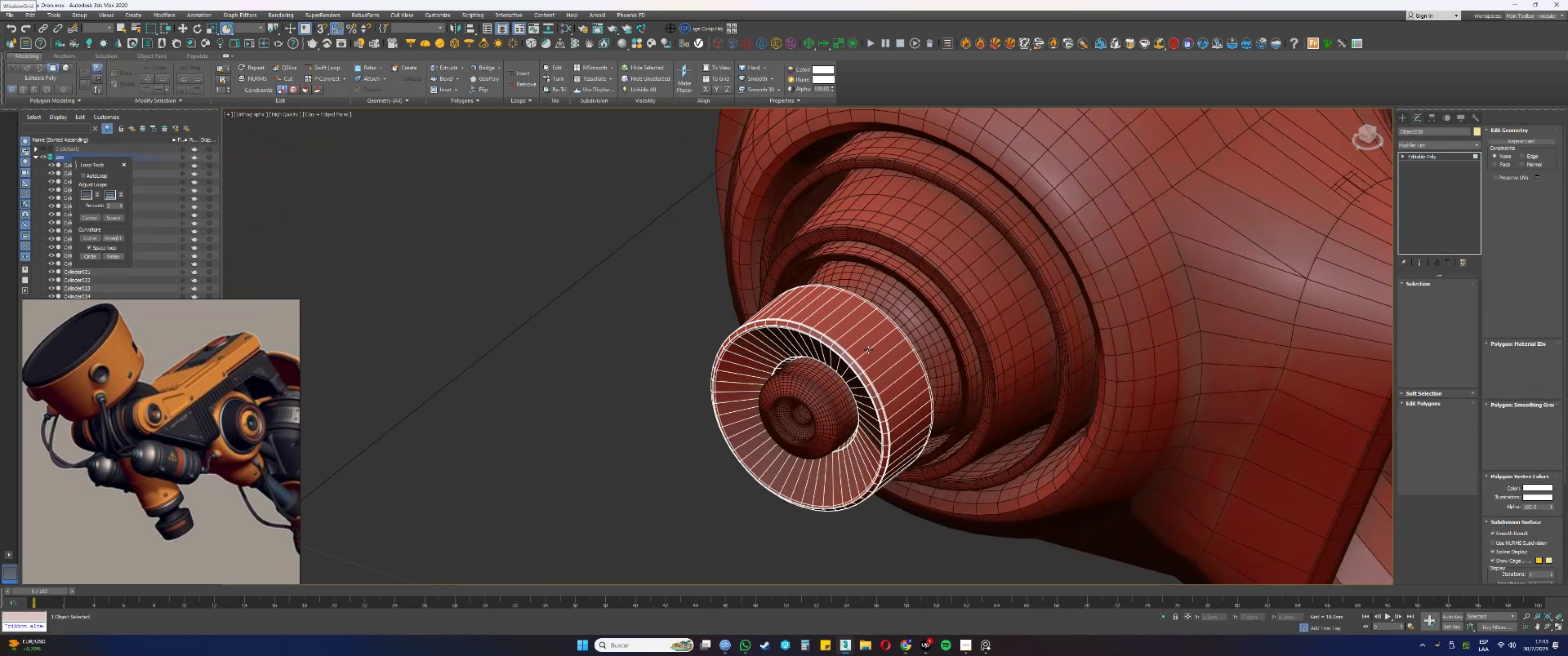 
left_click([866, 344])
 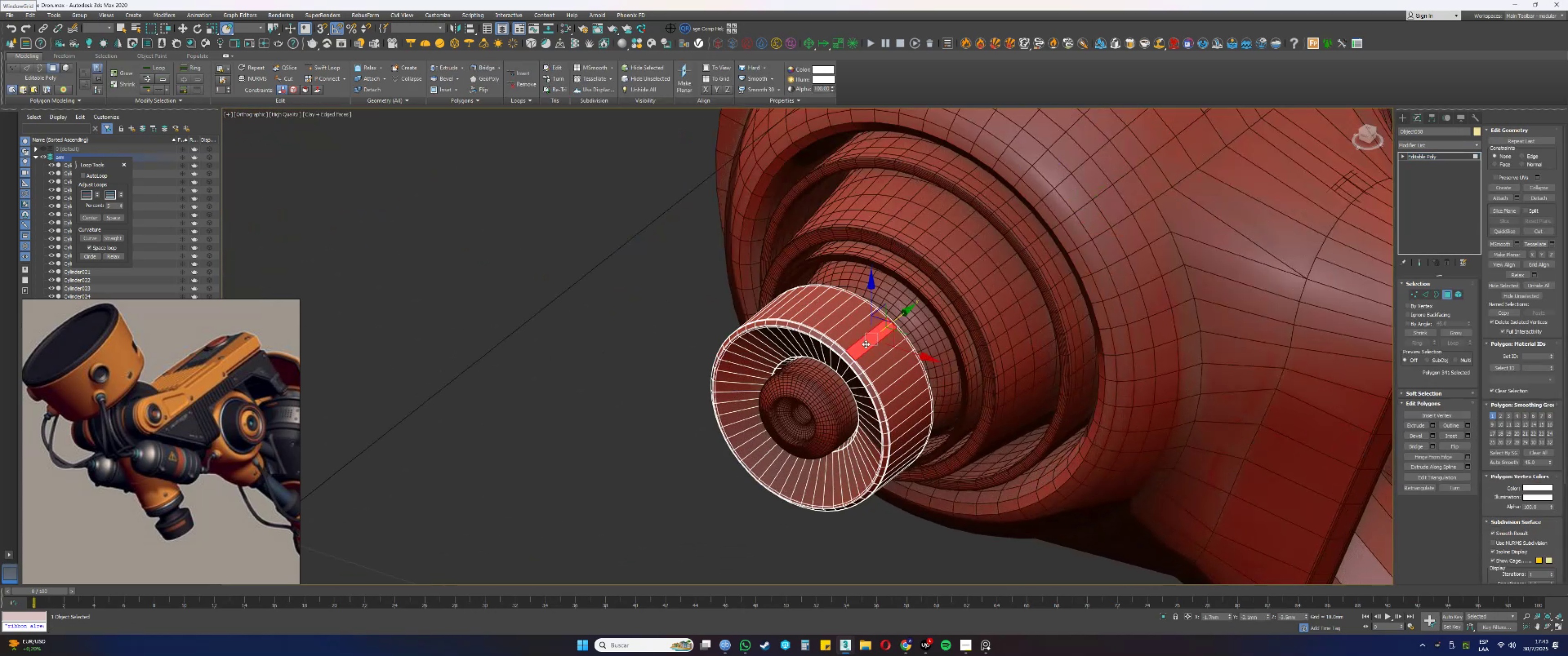 
hold_key(key=ShiftLeft, duration=0.32)
 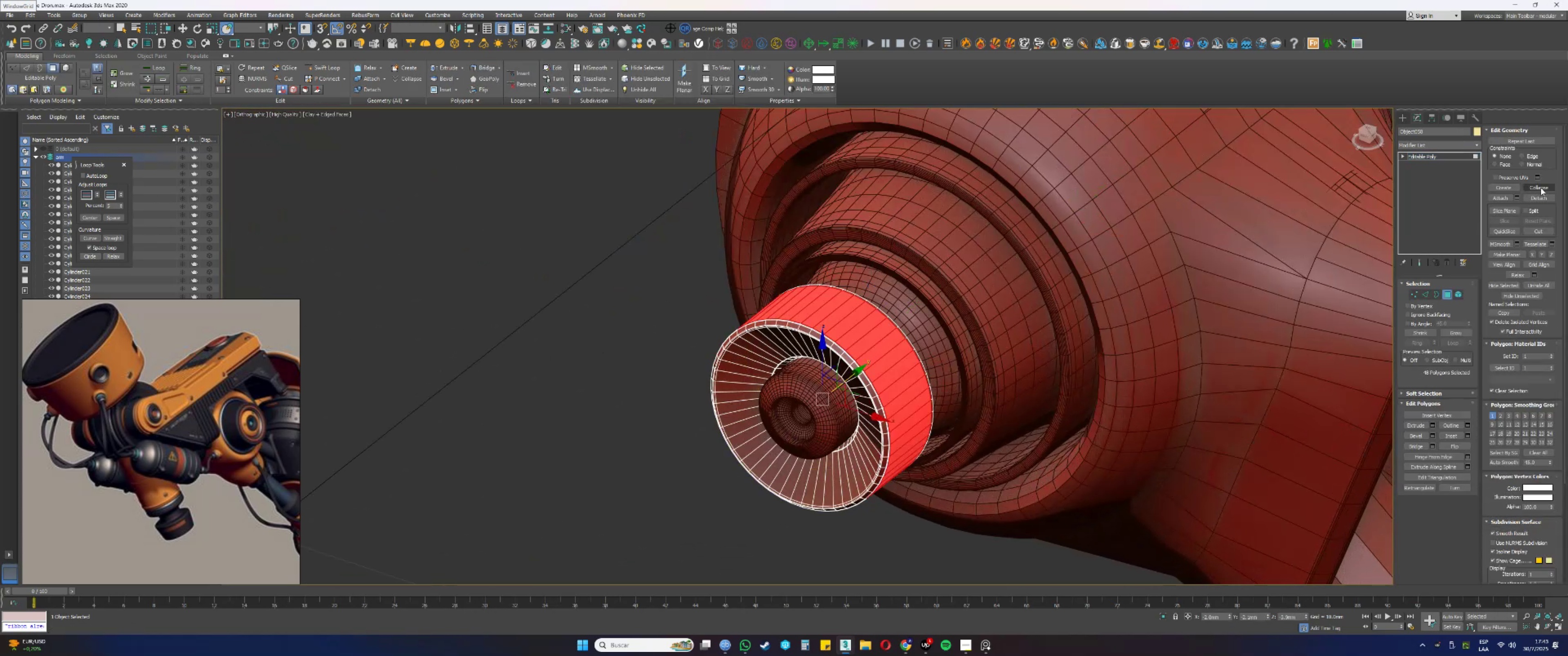 
left_click([1543, 198])
 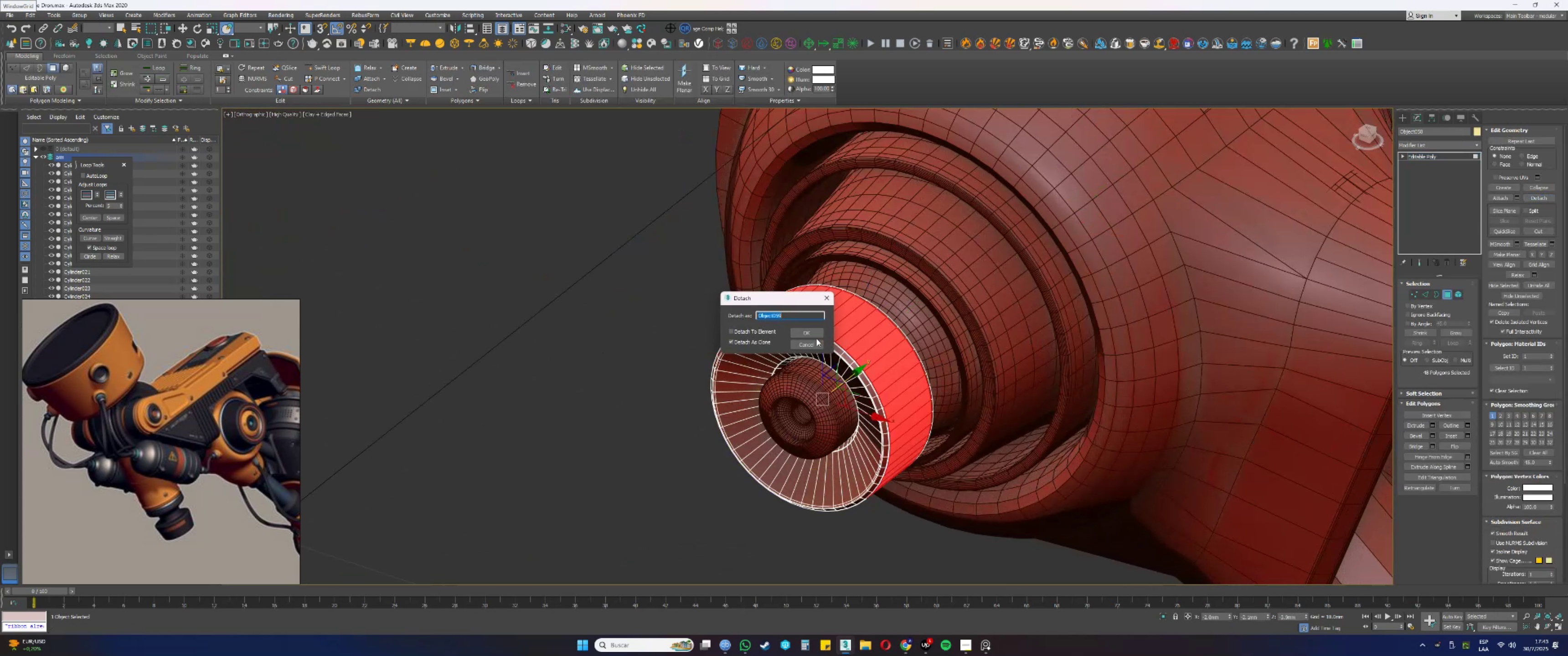 
left_click([812, 330])
 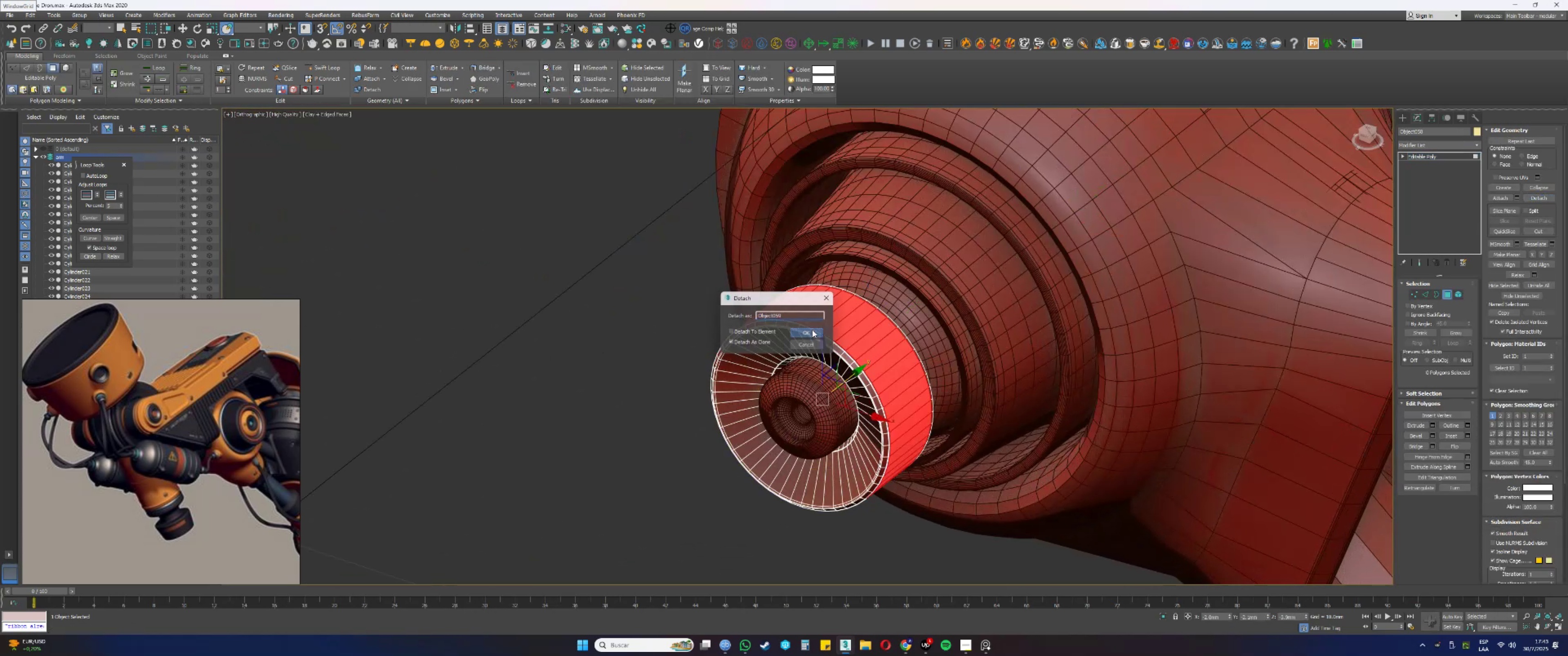 
key(4)
 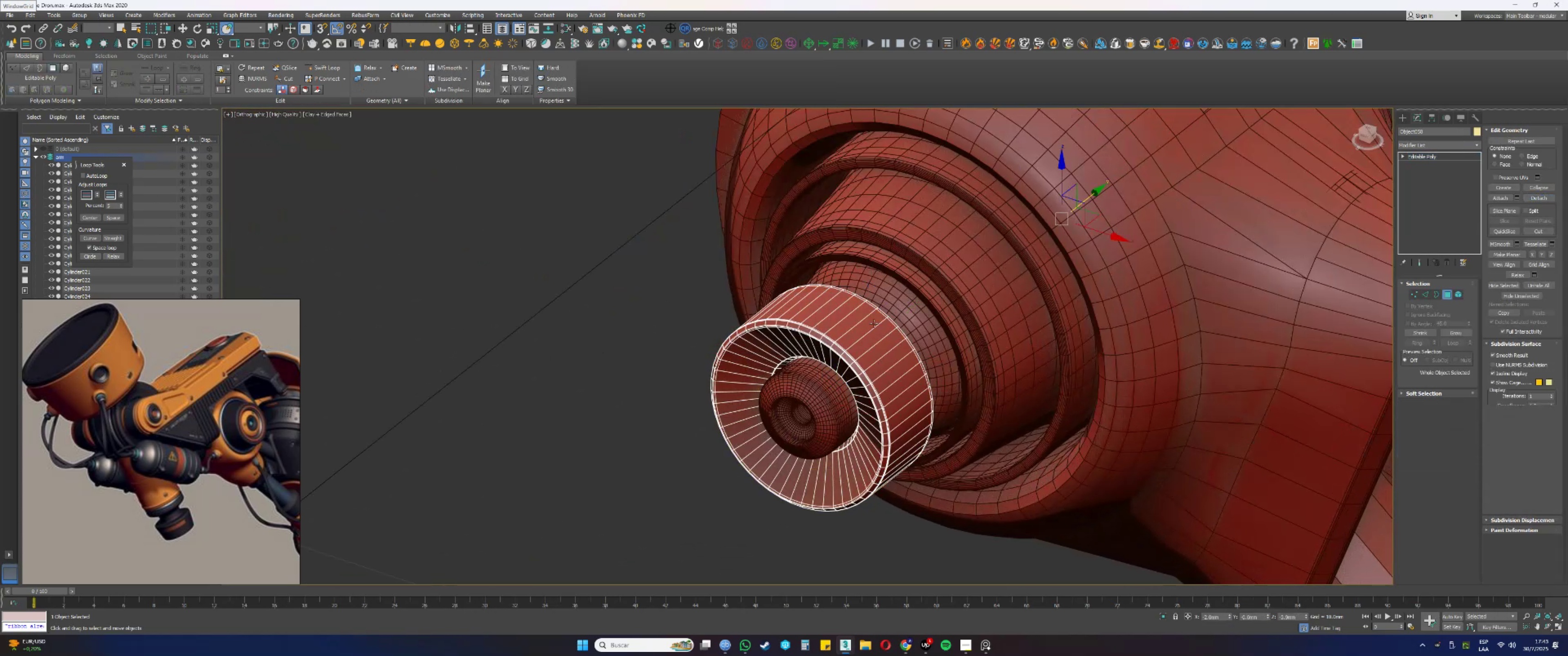 
left_click([864, 325])
 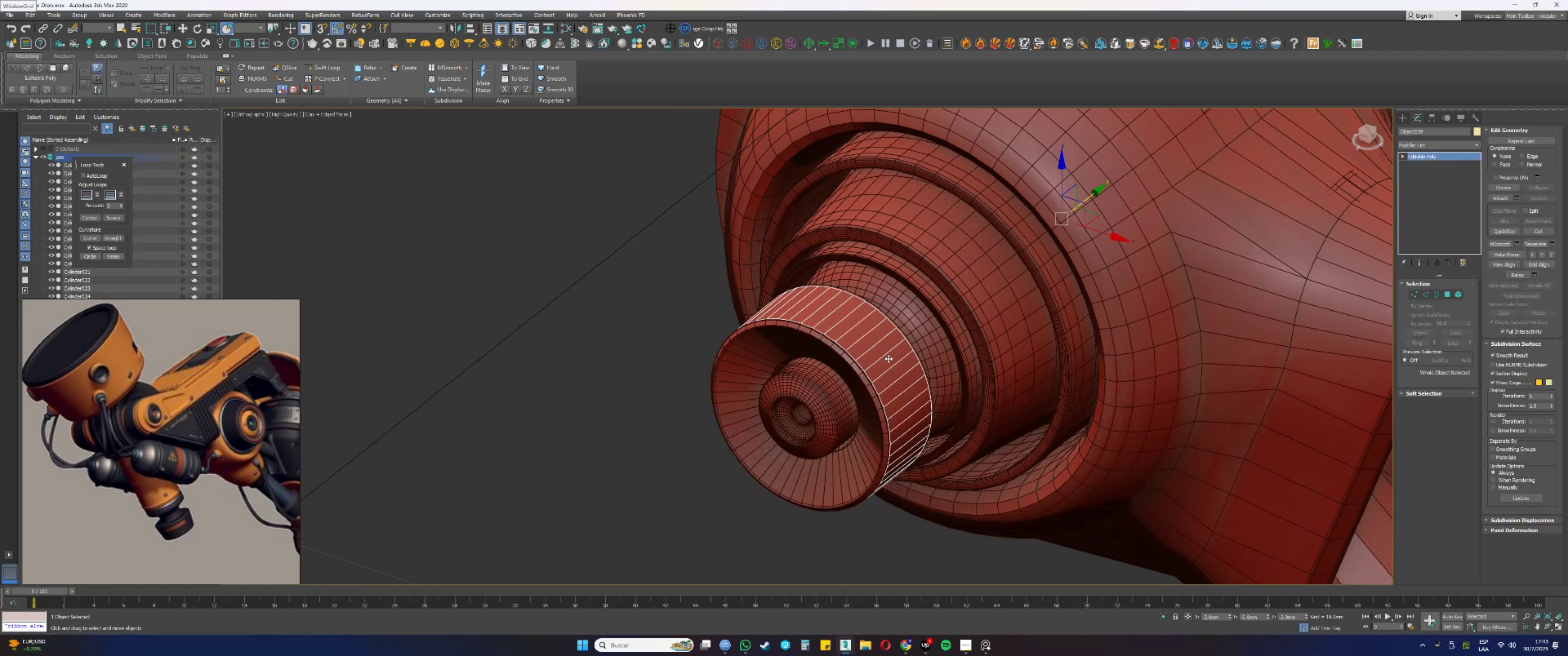 
key(3)
 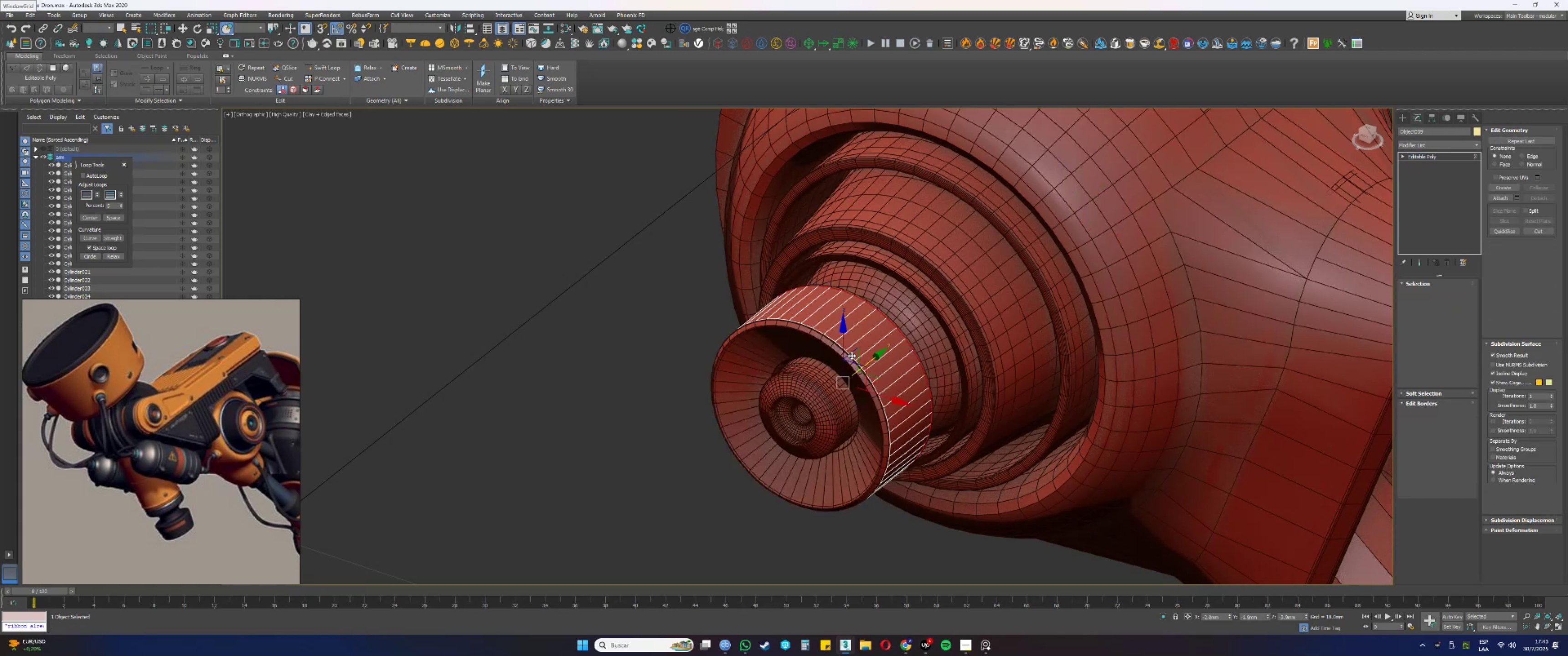 
left_click([851, 355])
 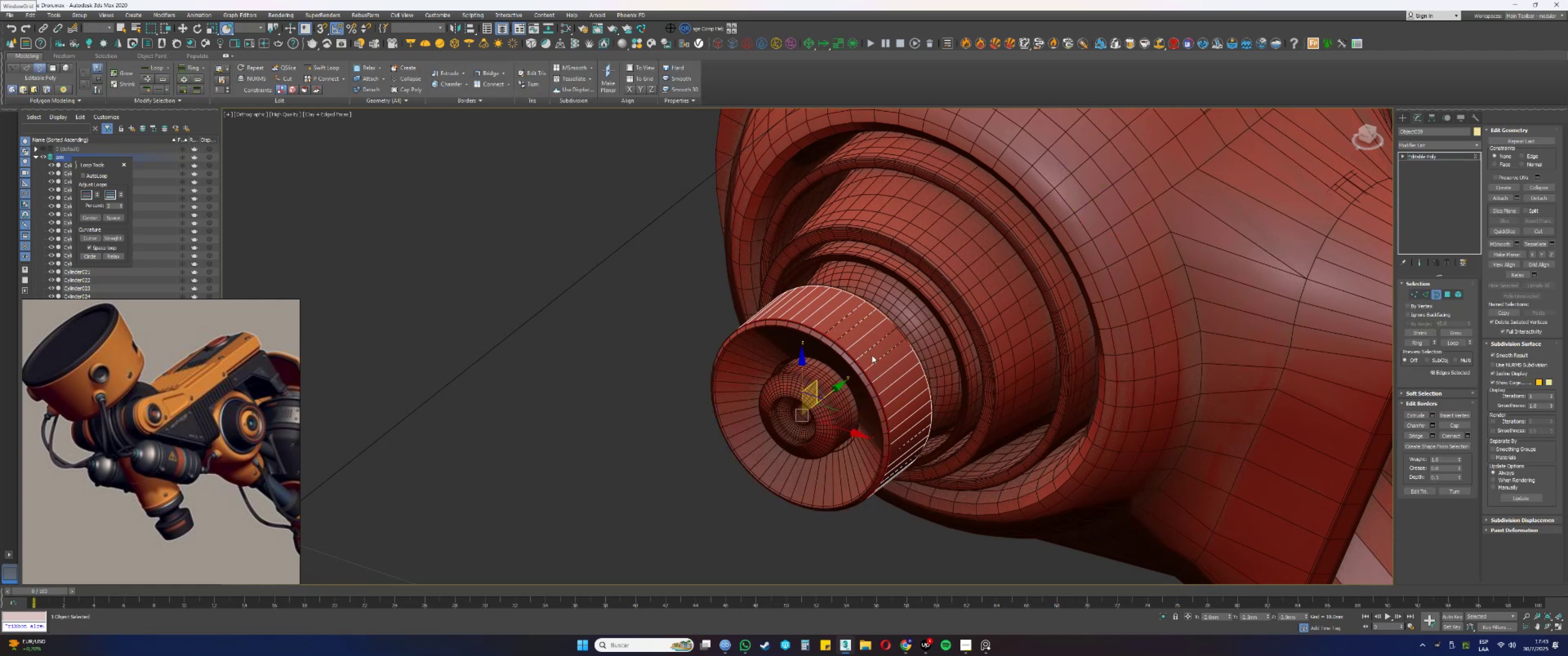 
key(Alt+AltLeft)
 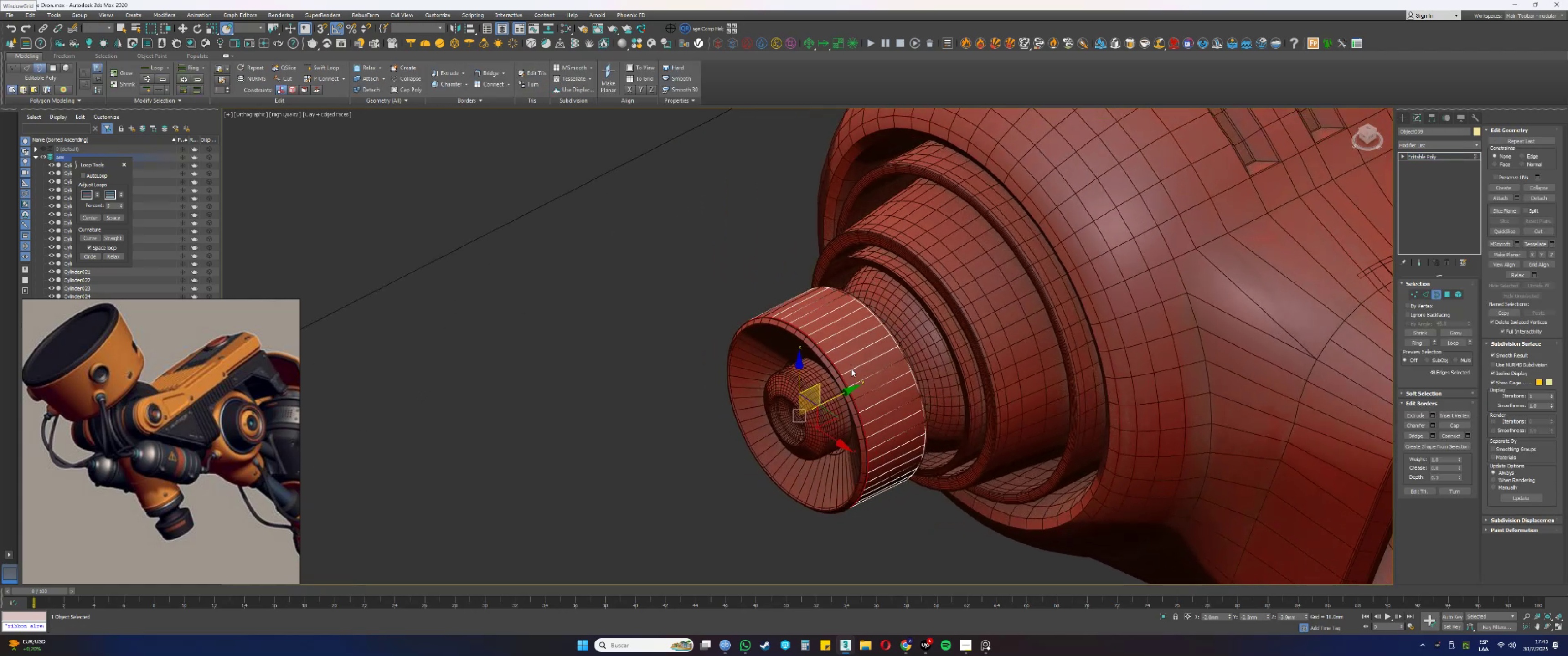 
key(Alt+AltLeft)
 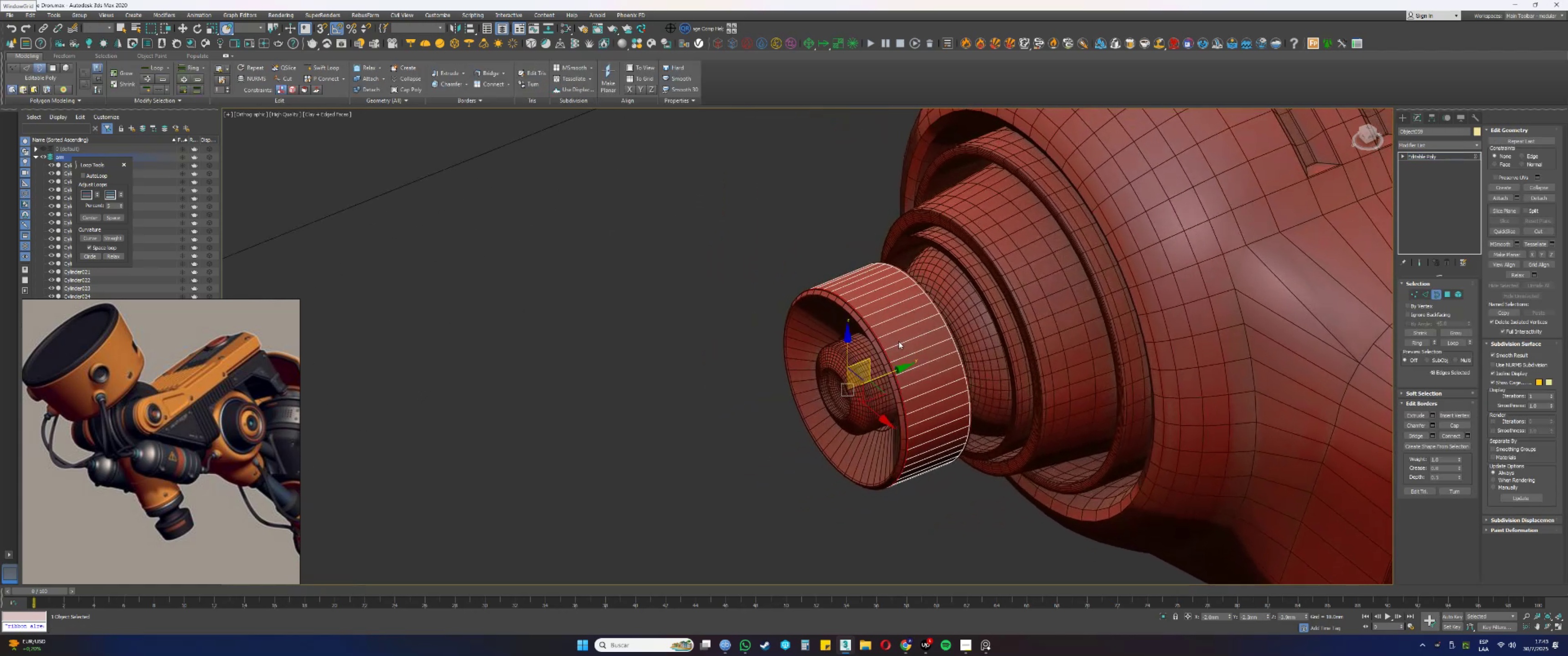 
scroll: coordinate [899, 340], scroll_direction: up, amount: 1.0
 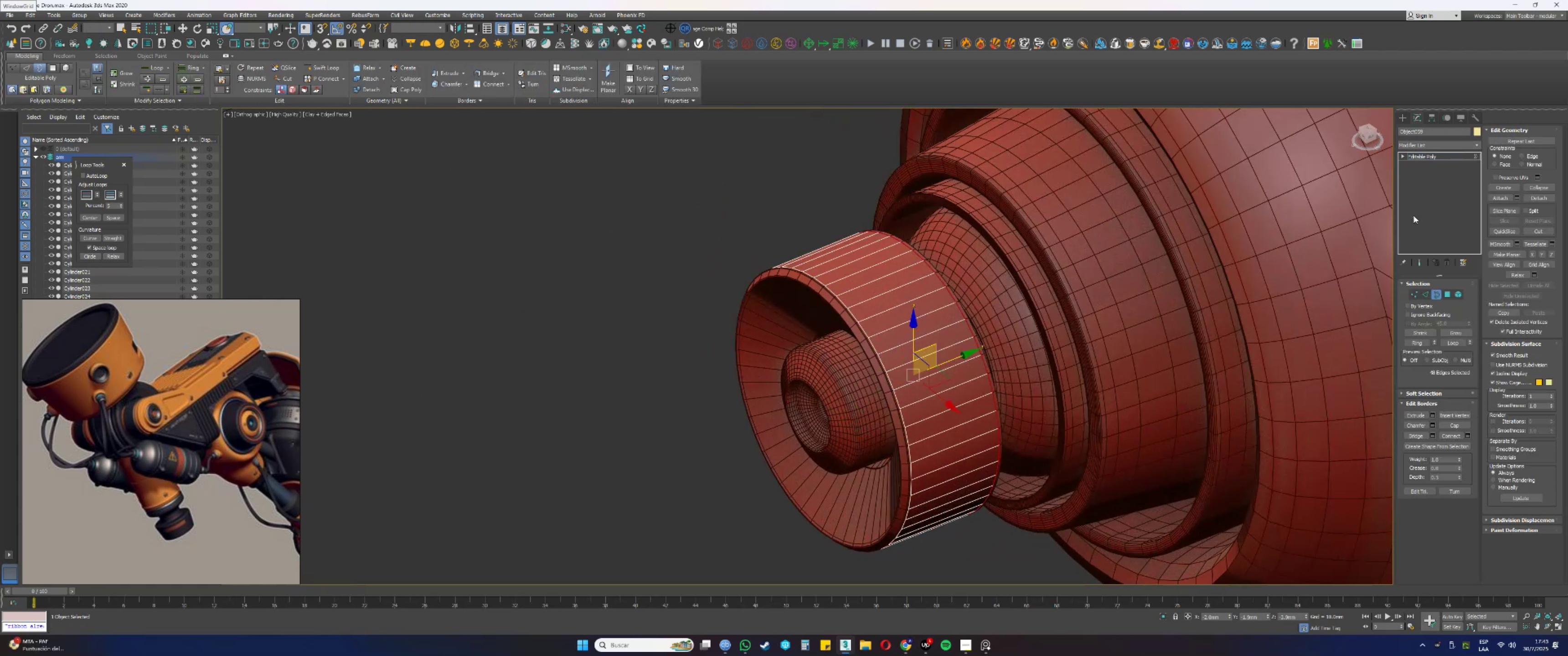 
left_click([1526, 155])
 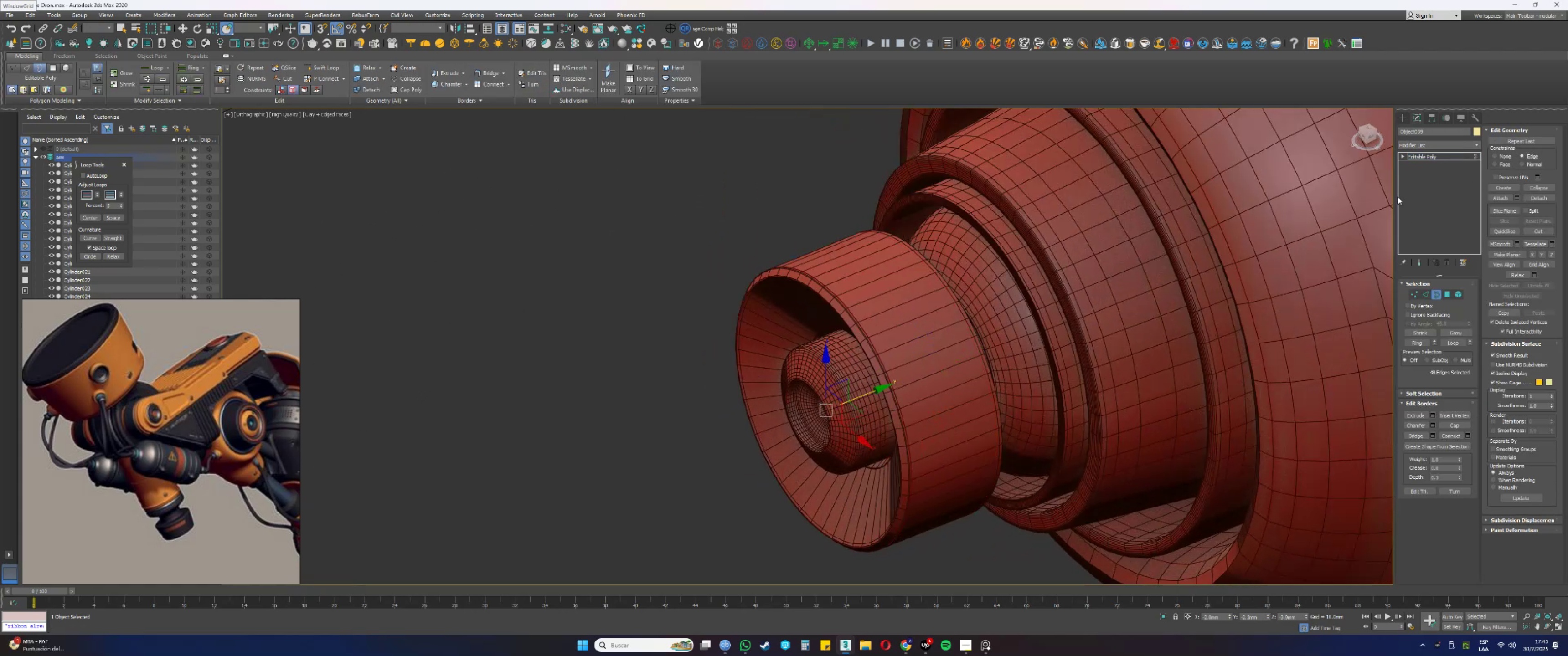 
left_click([1496, 156])
 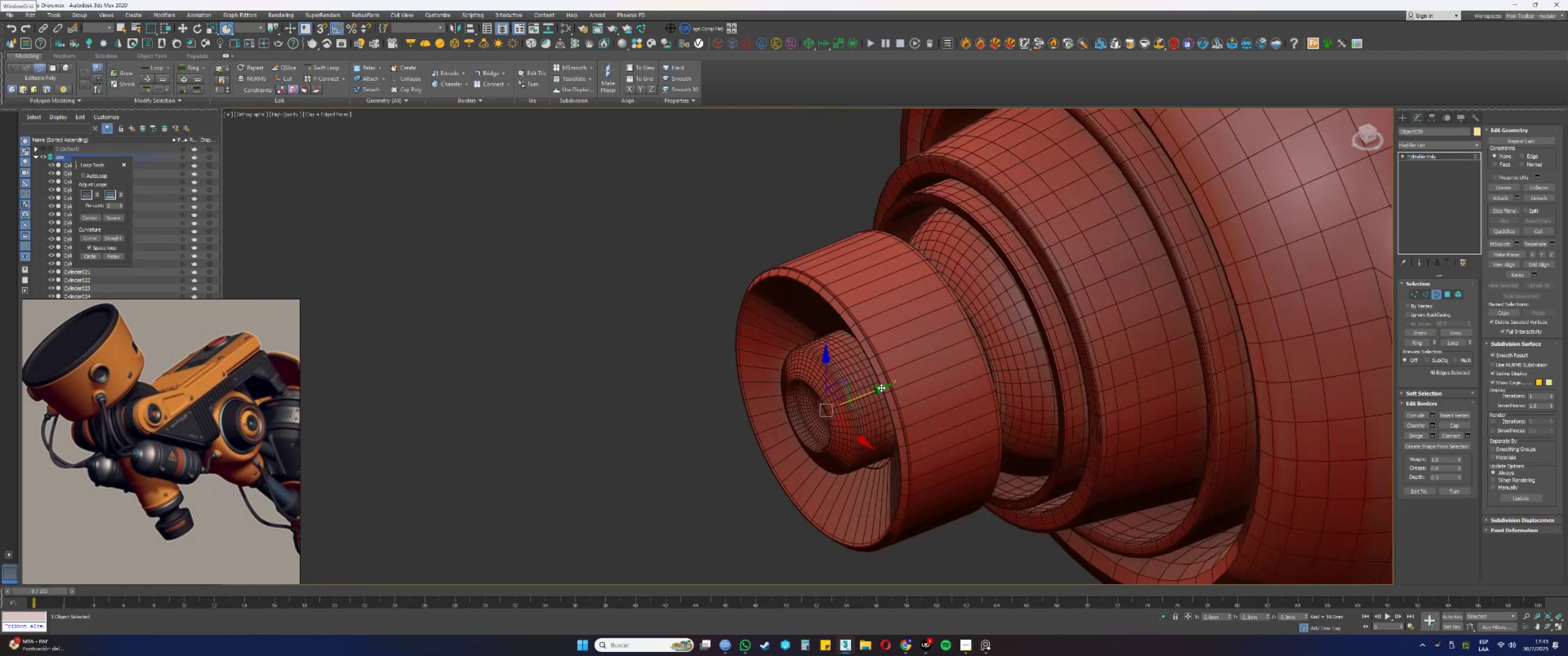 
type(ss)
 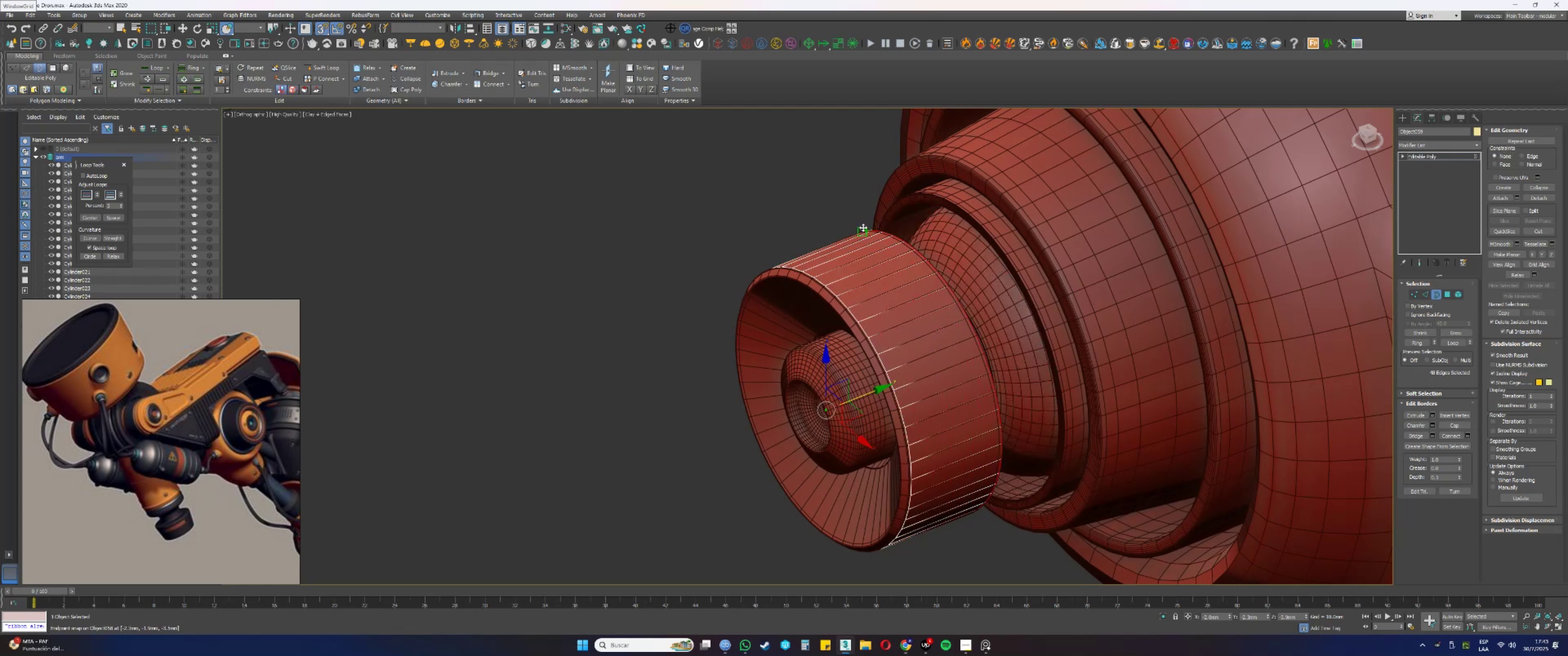 
hold_key(key=AltLeft, duration=0.45)
 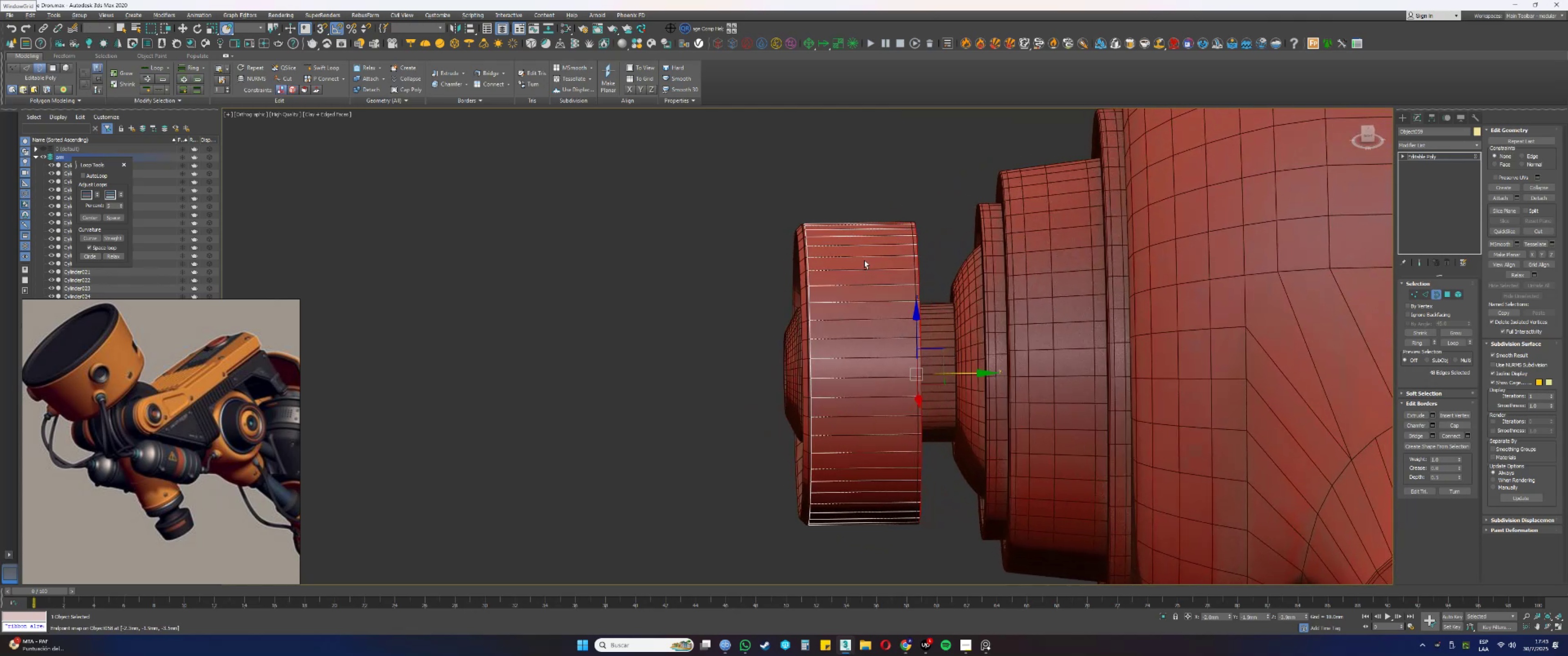 
key(Alt+AltLeft)
 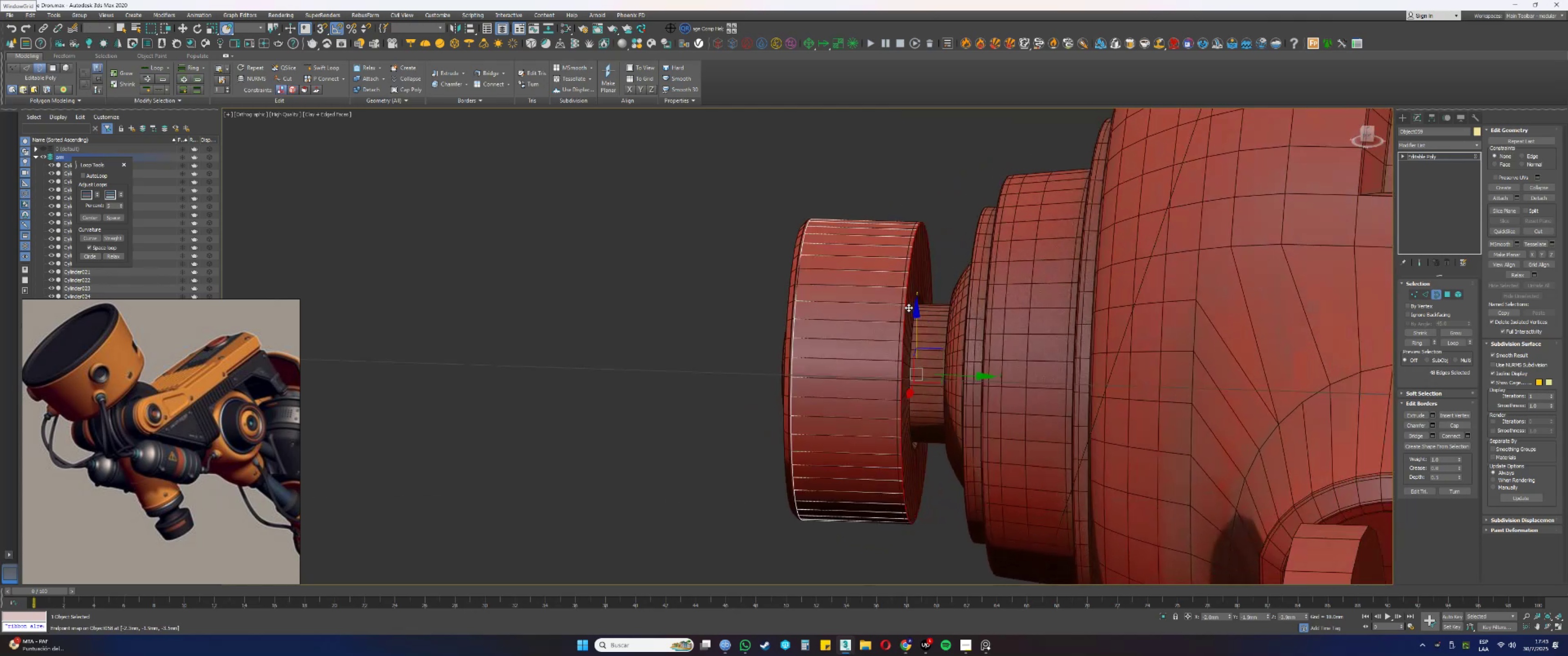 
key(Alt+AltLeft)
 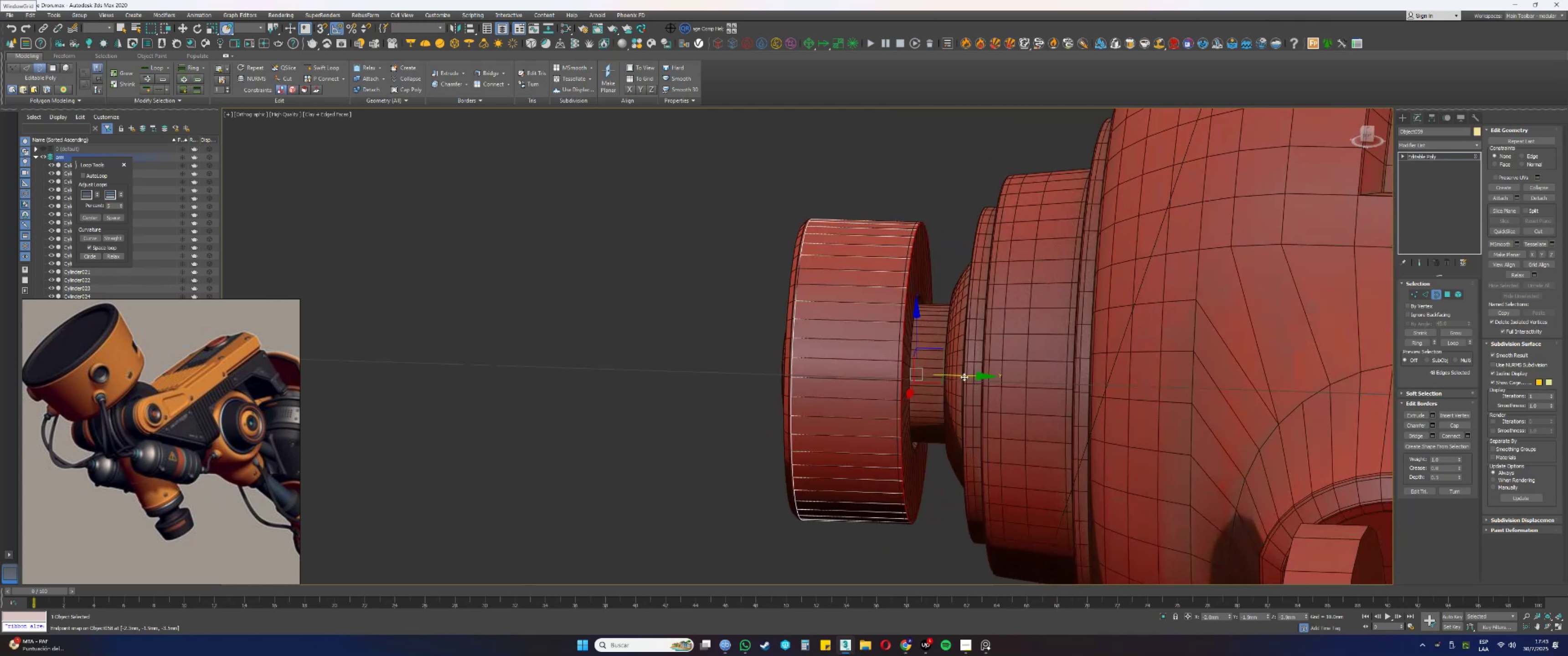 
type(ss)
 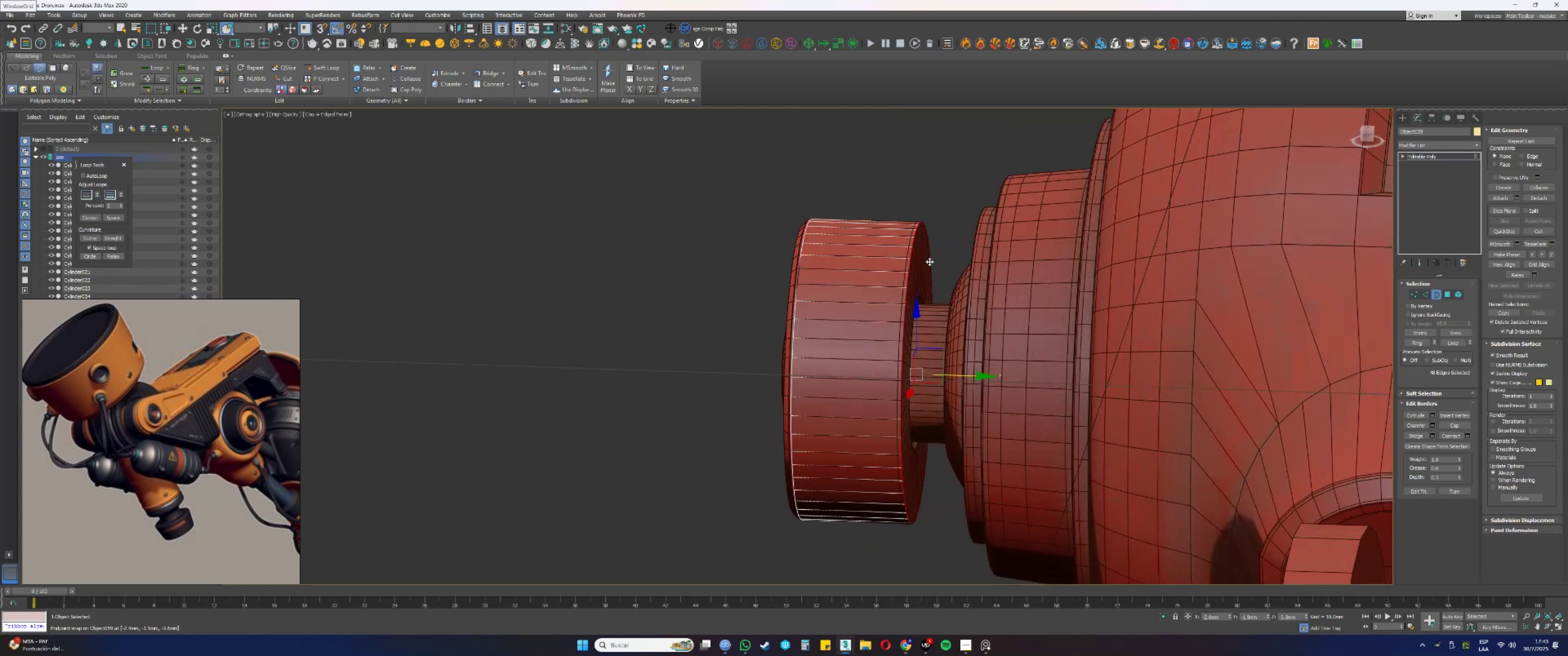 
hold_key(key=AltLeft, duration=0.53)
 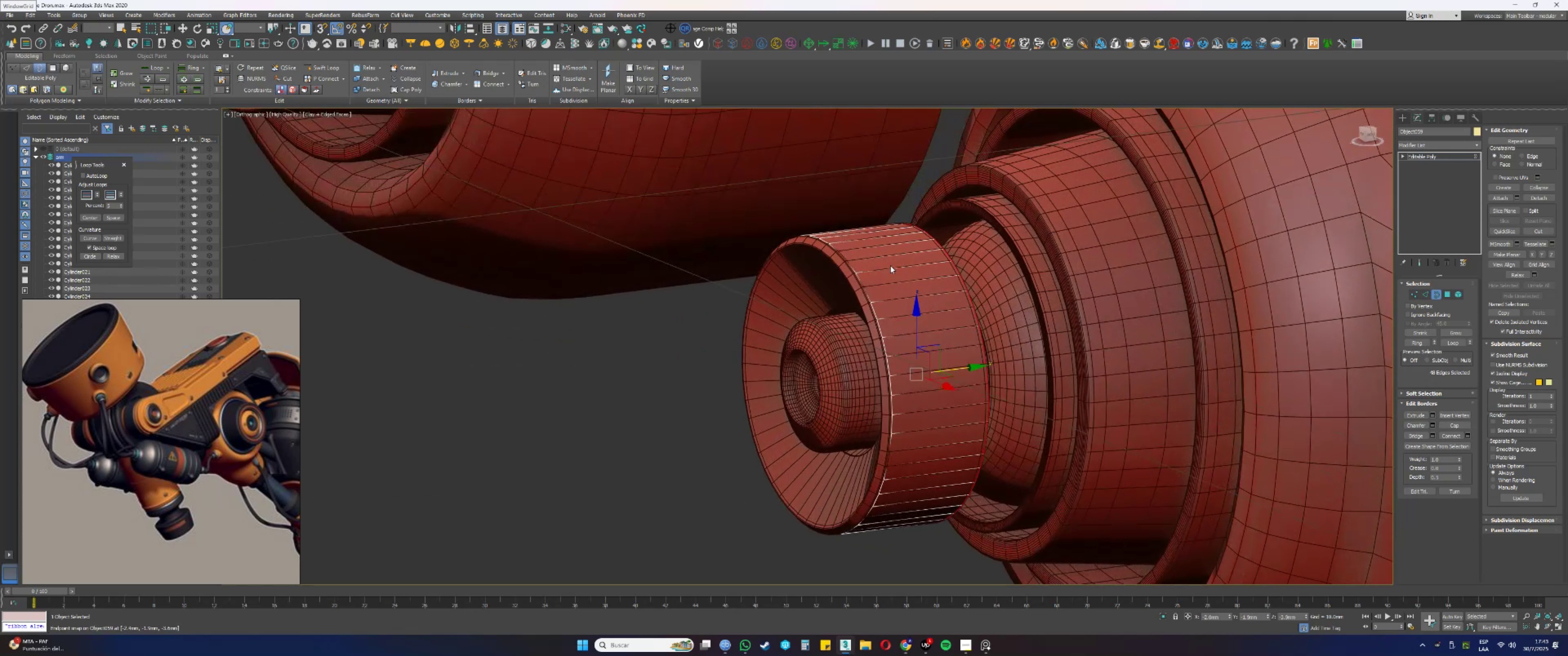 
key(Alt+AltLeft)
 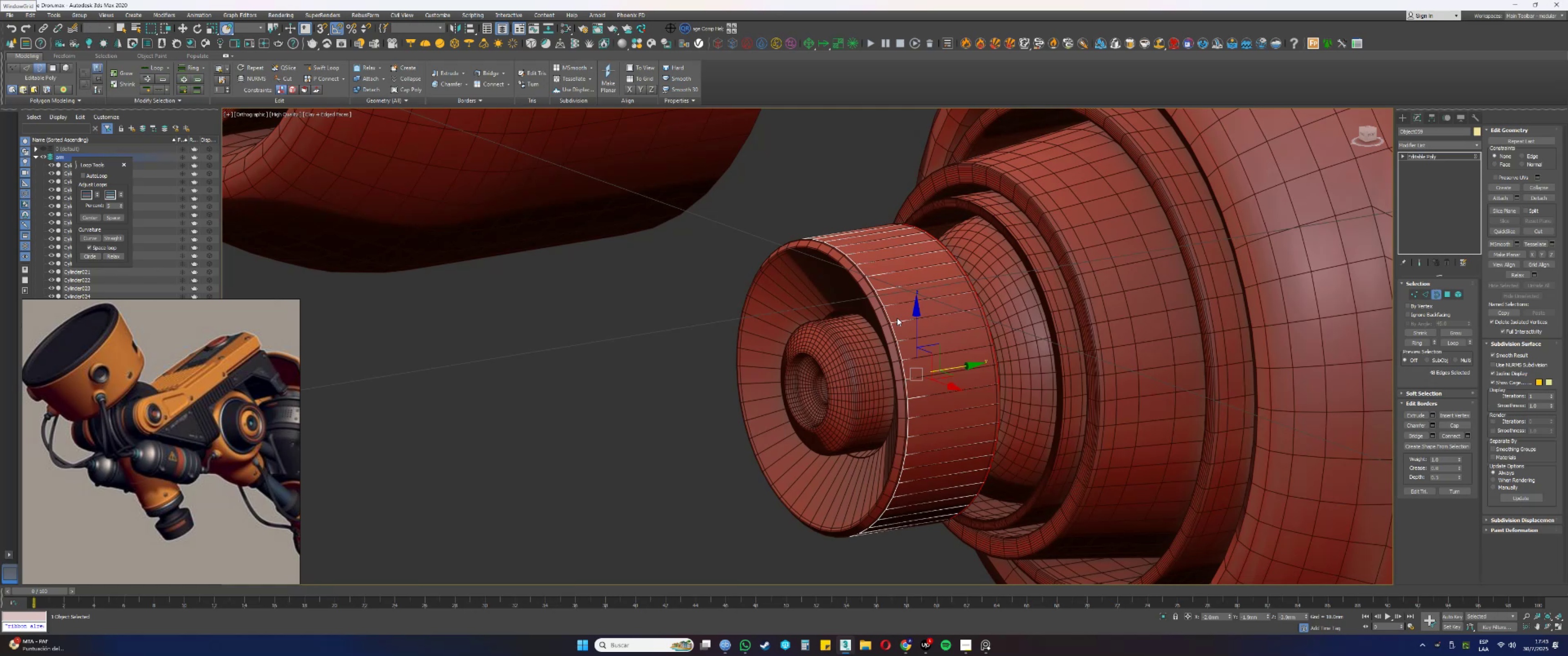 
key(4)
 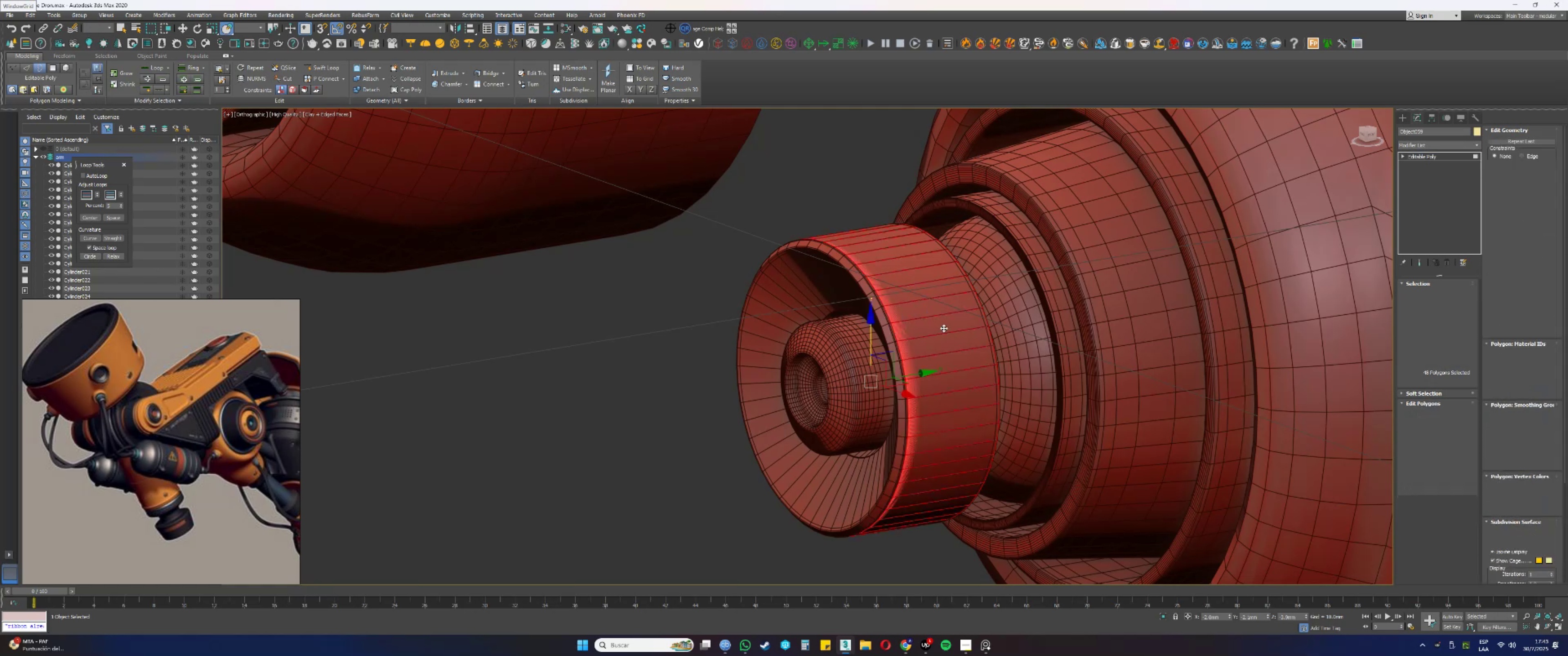 
left_click([944, 327])
 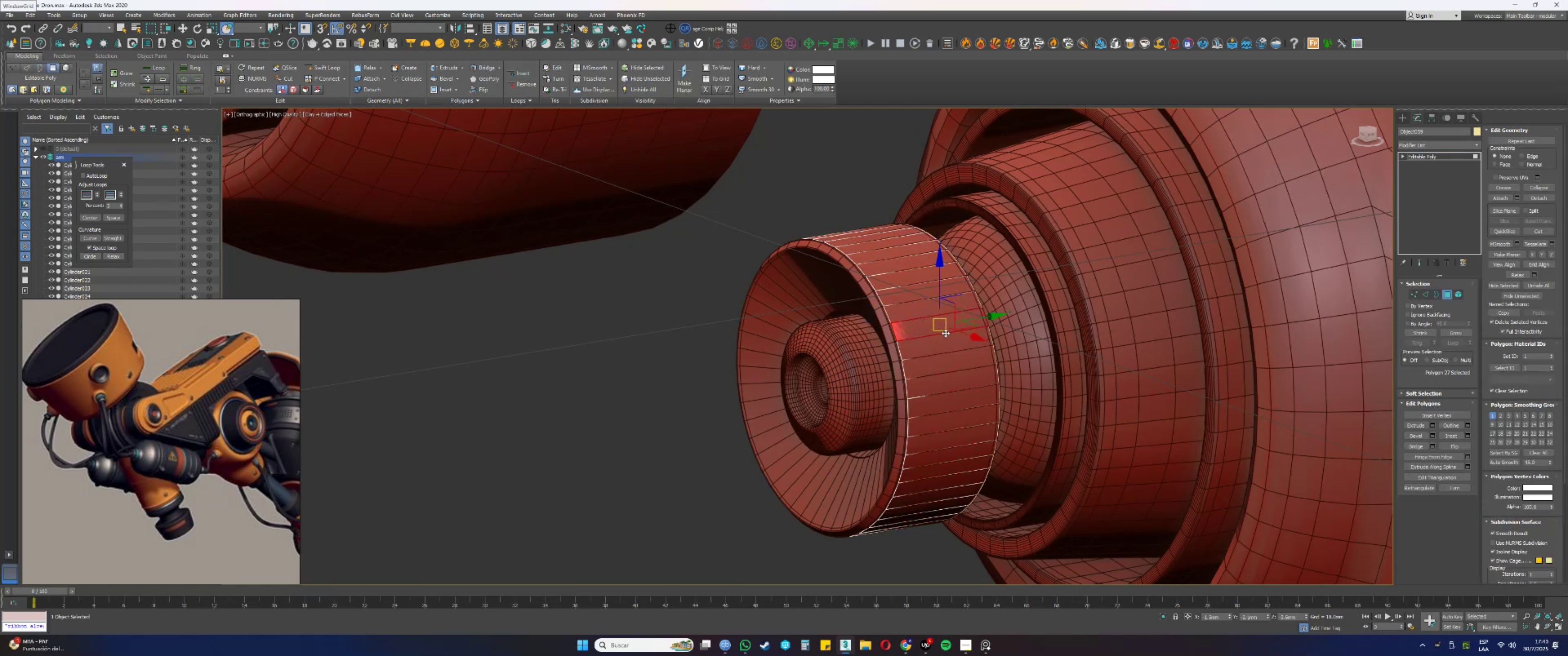 
key(Shift+ShiftLeft)
 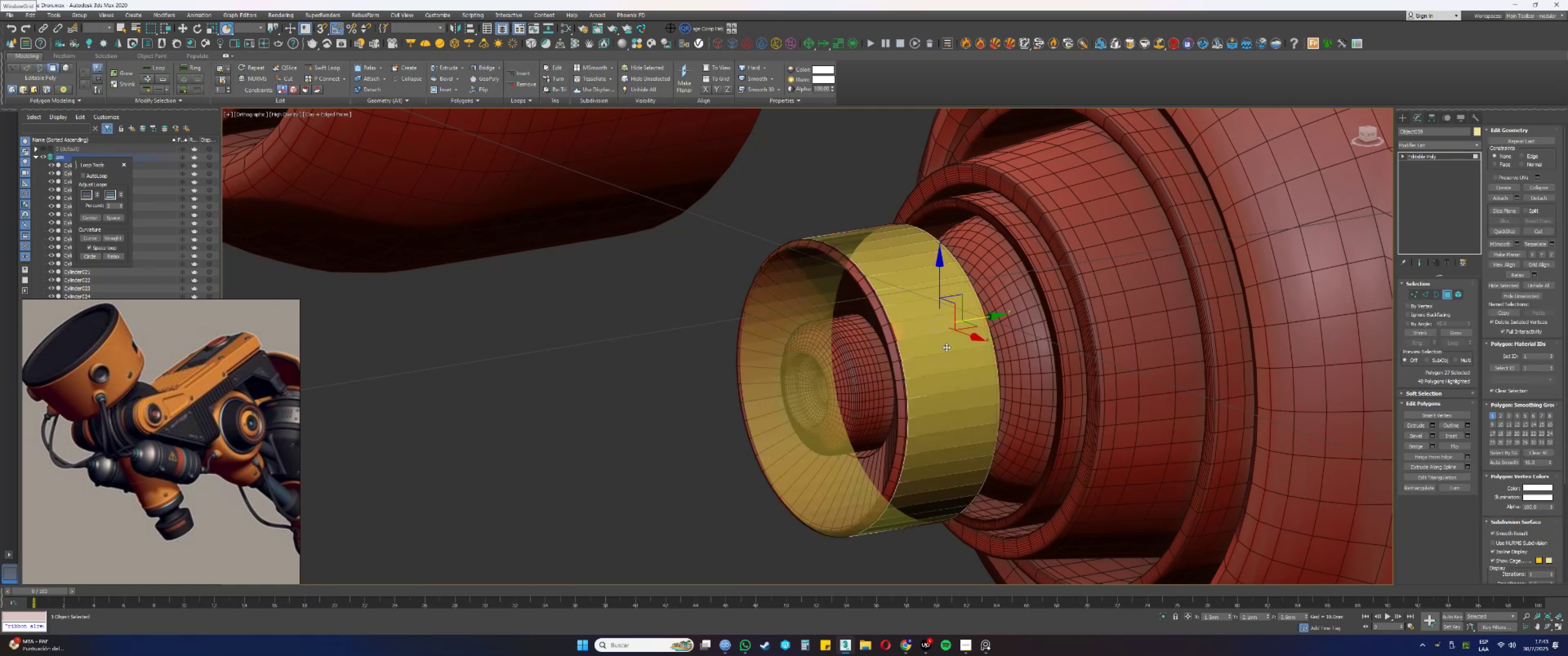 
left_click([946, 347])
 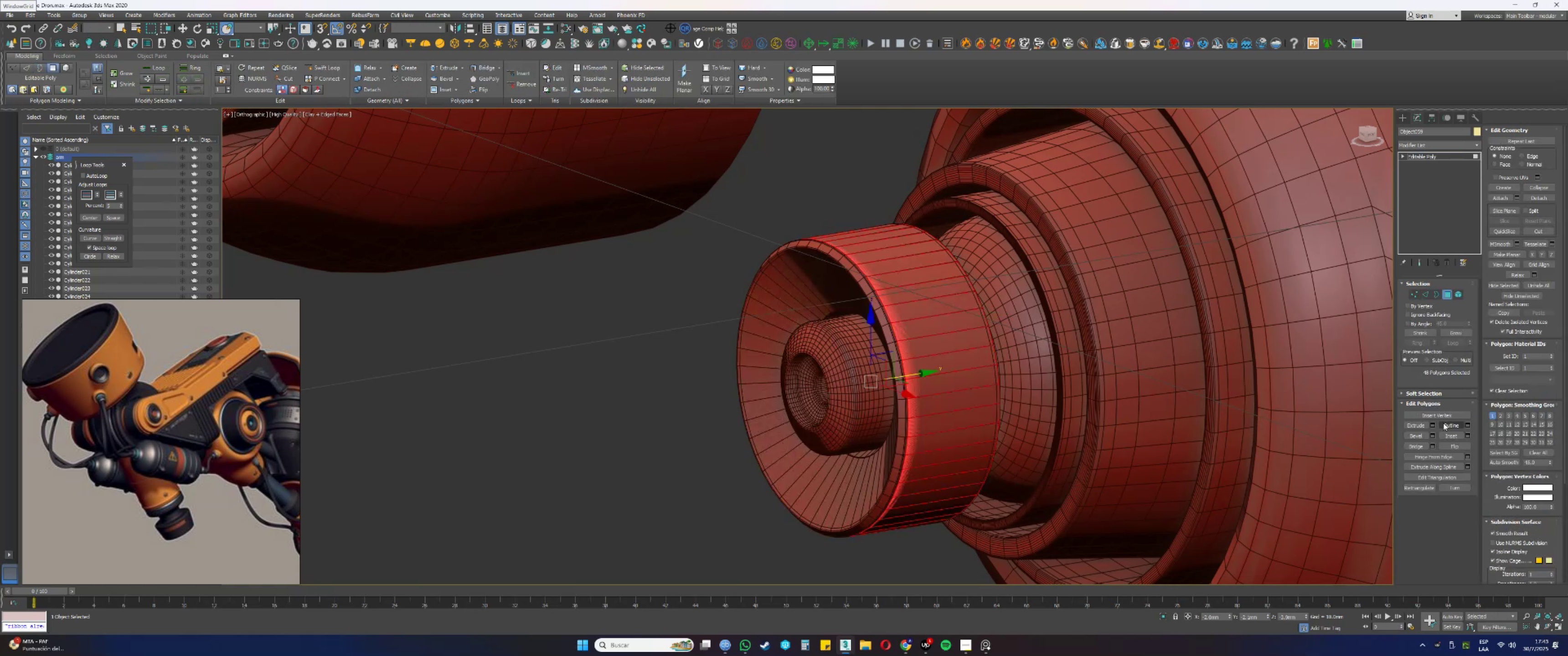 
left_click([1433, 425])
 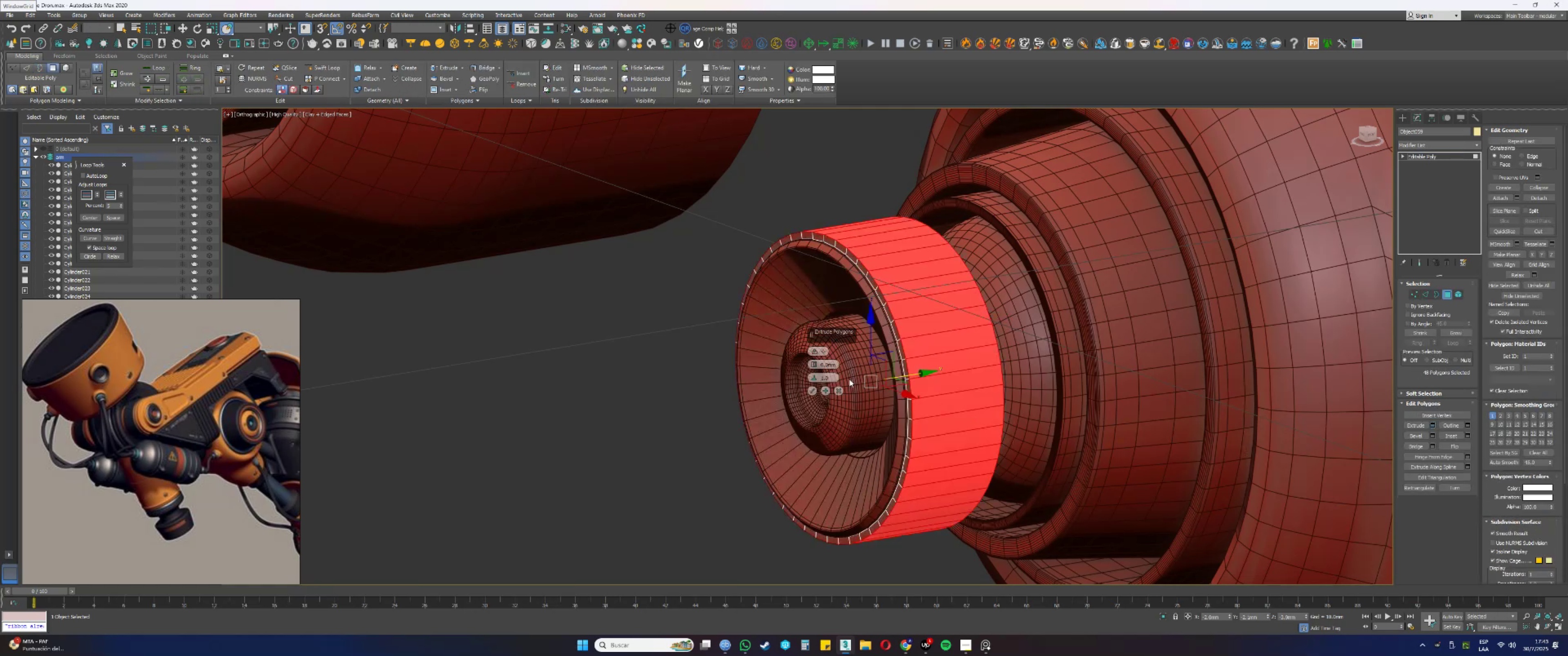 
hold_key(key=AltLeft, duration=0.58)
 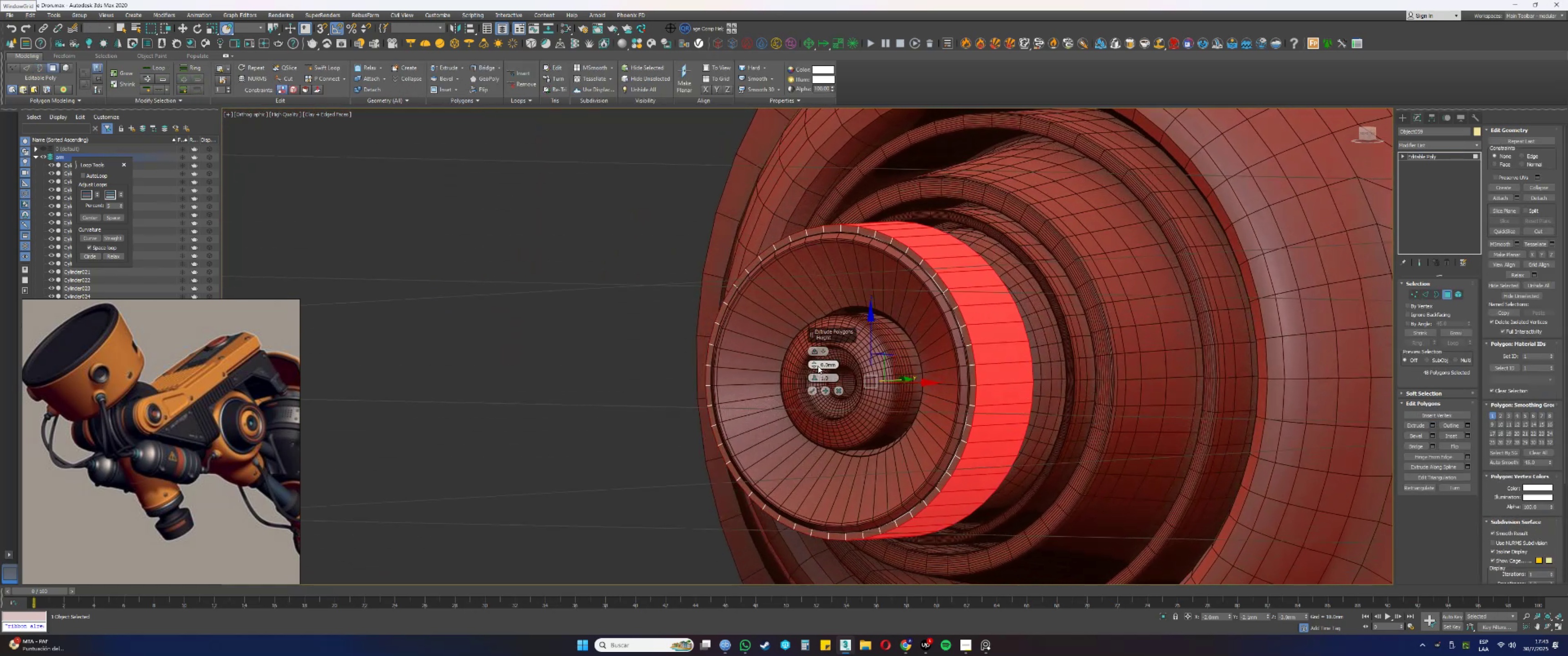 
double_click([826, 366])
 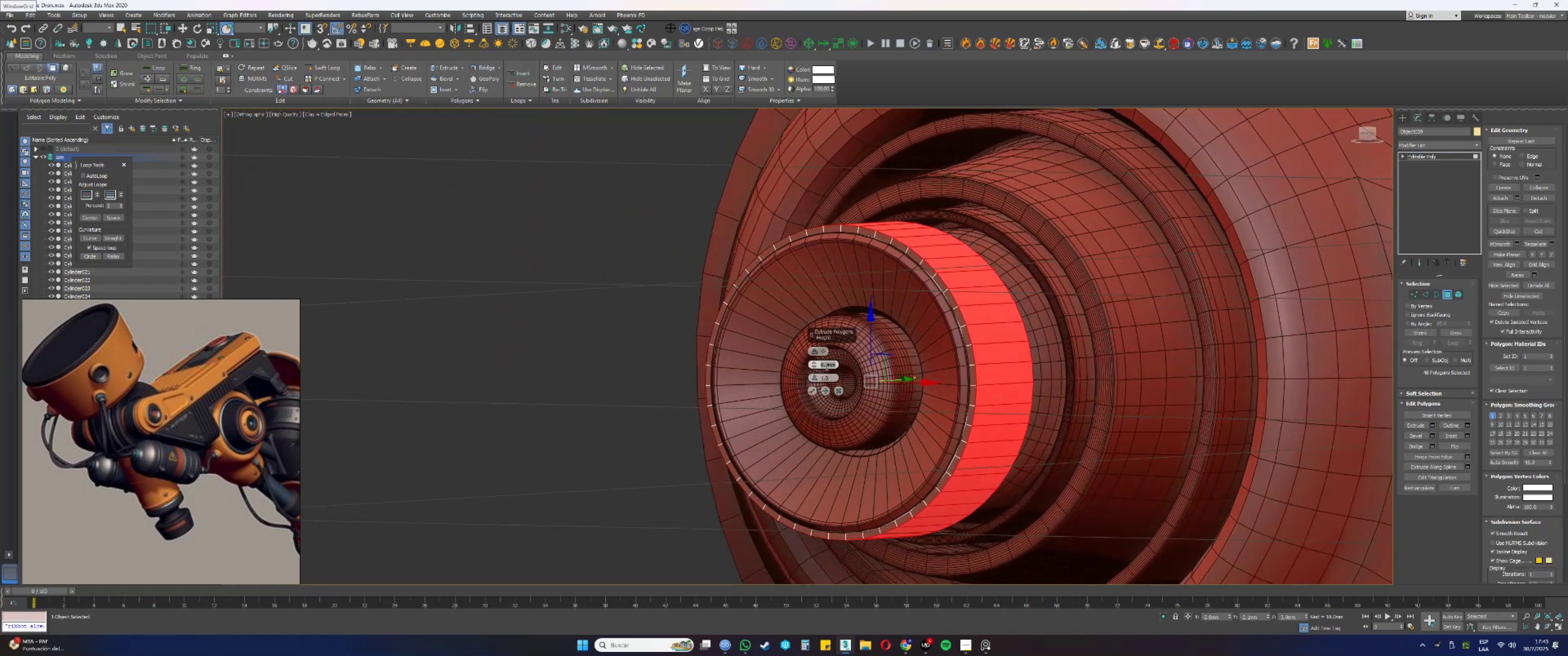 
key(NumpadDecimal)
 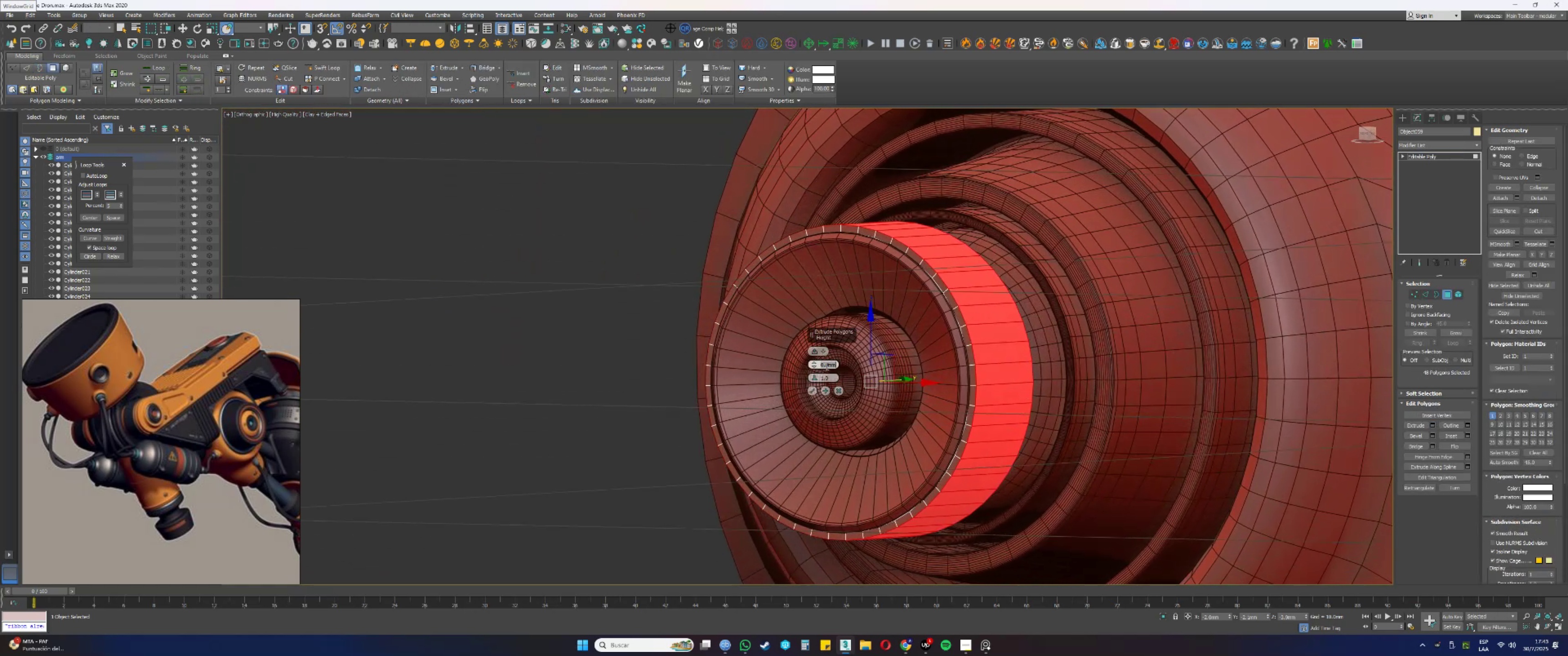 
key(Numpad0)
 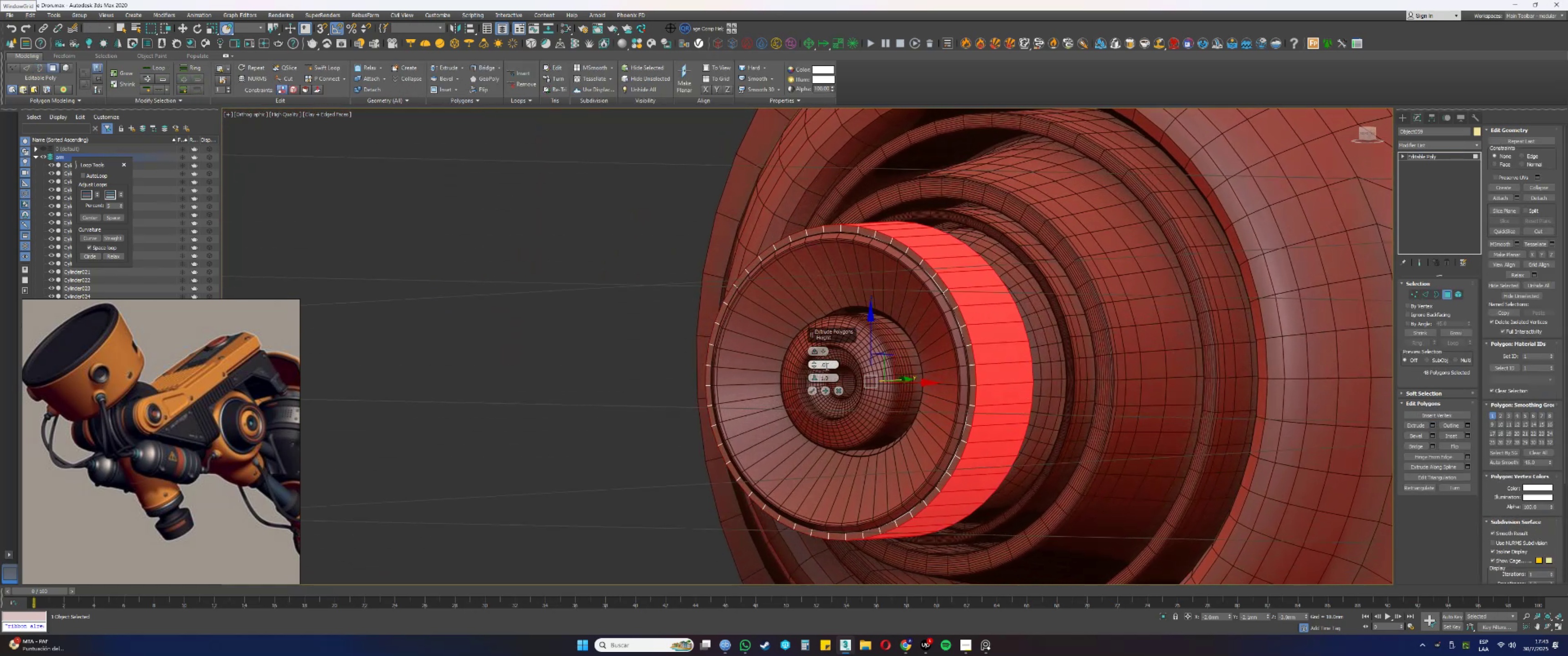 
key(Numpad5)
 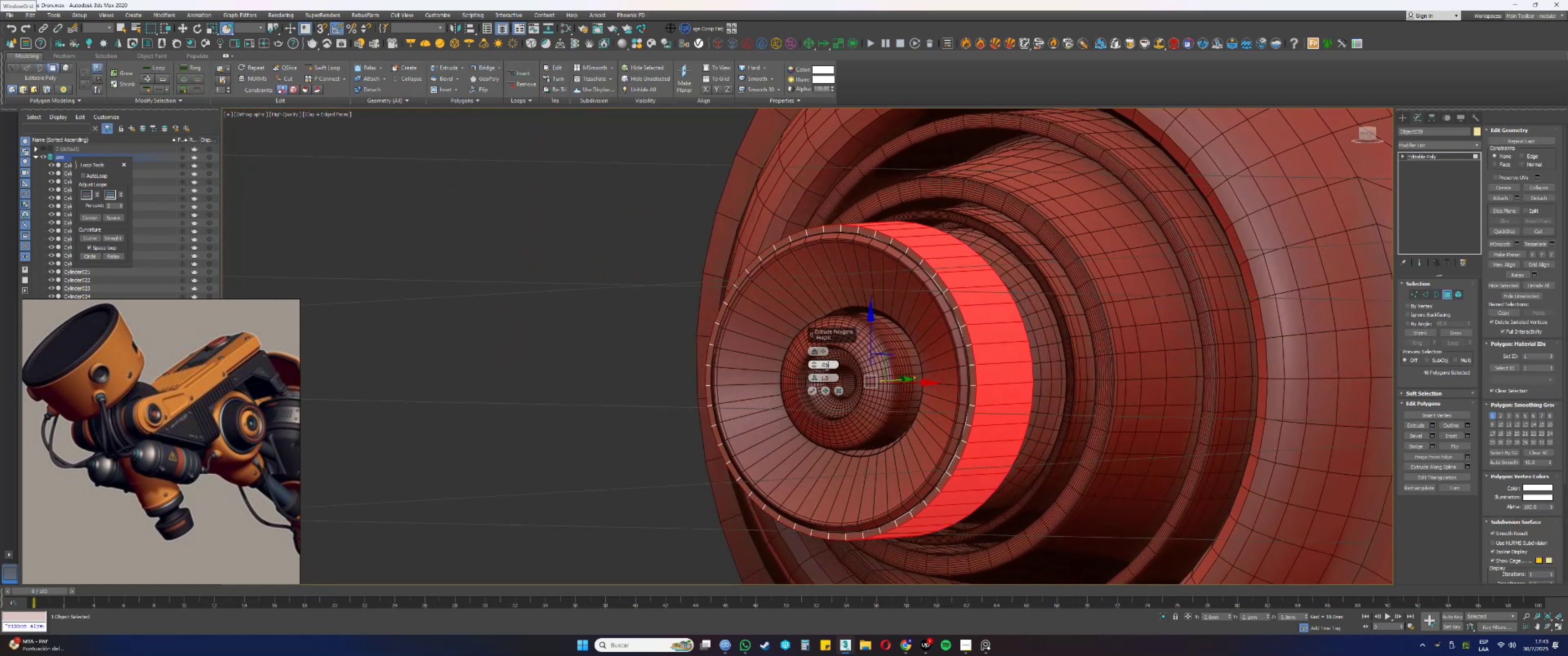 
key(NumpadEnter)
 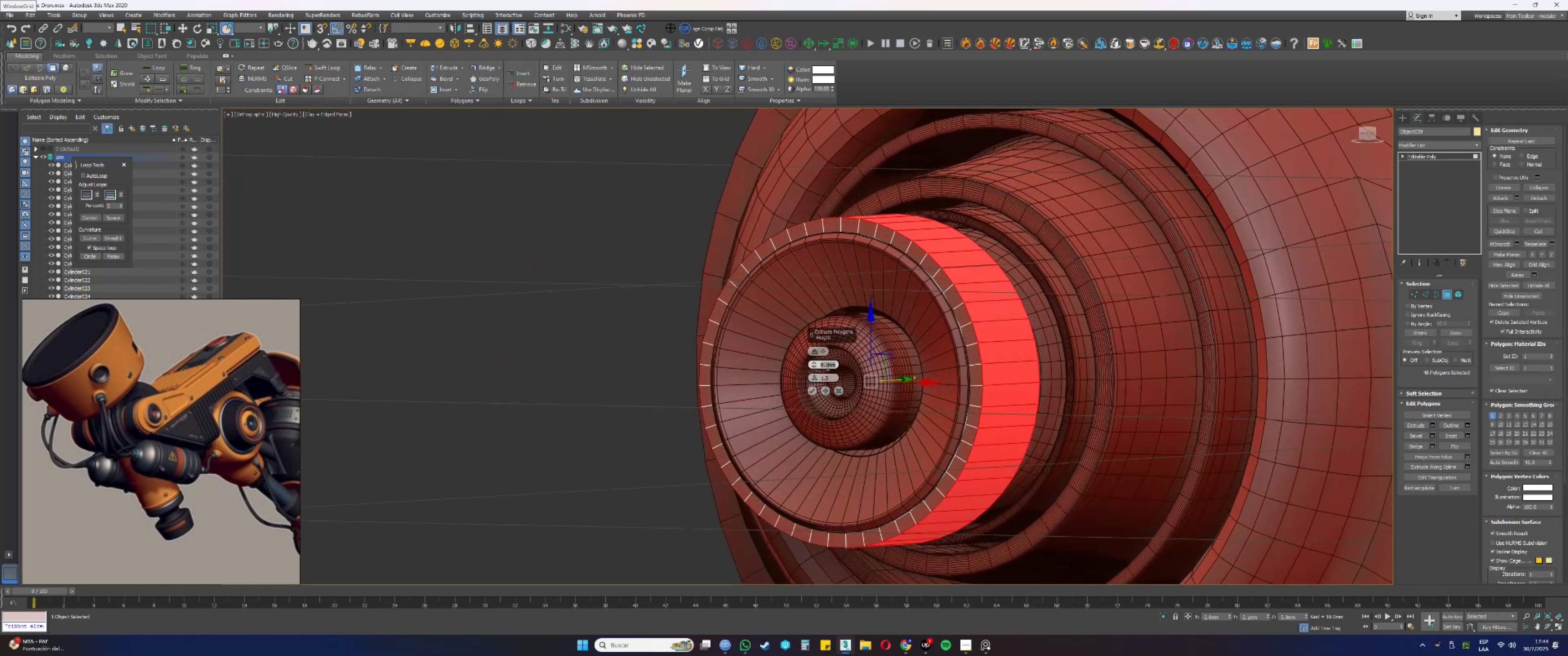 
left_click([810, 390])
 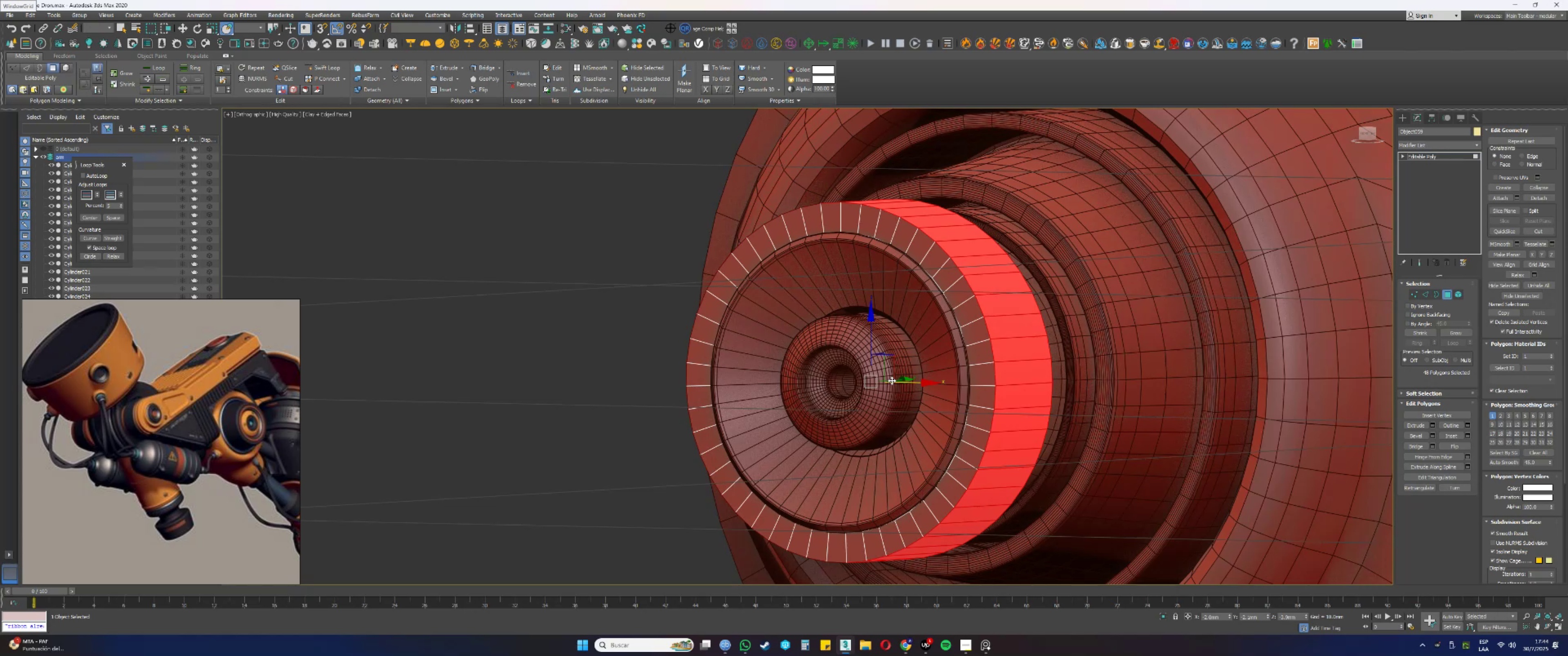 
key(Control+ControlLeft)
 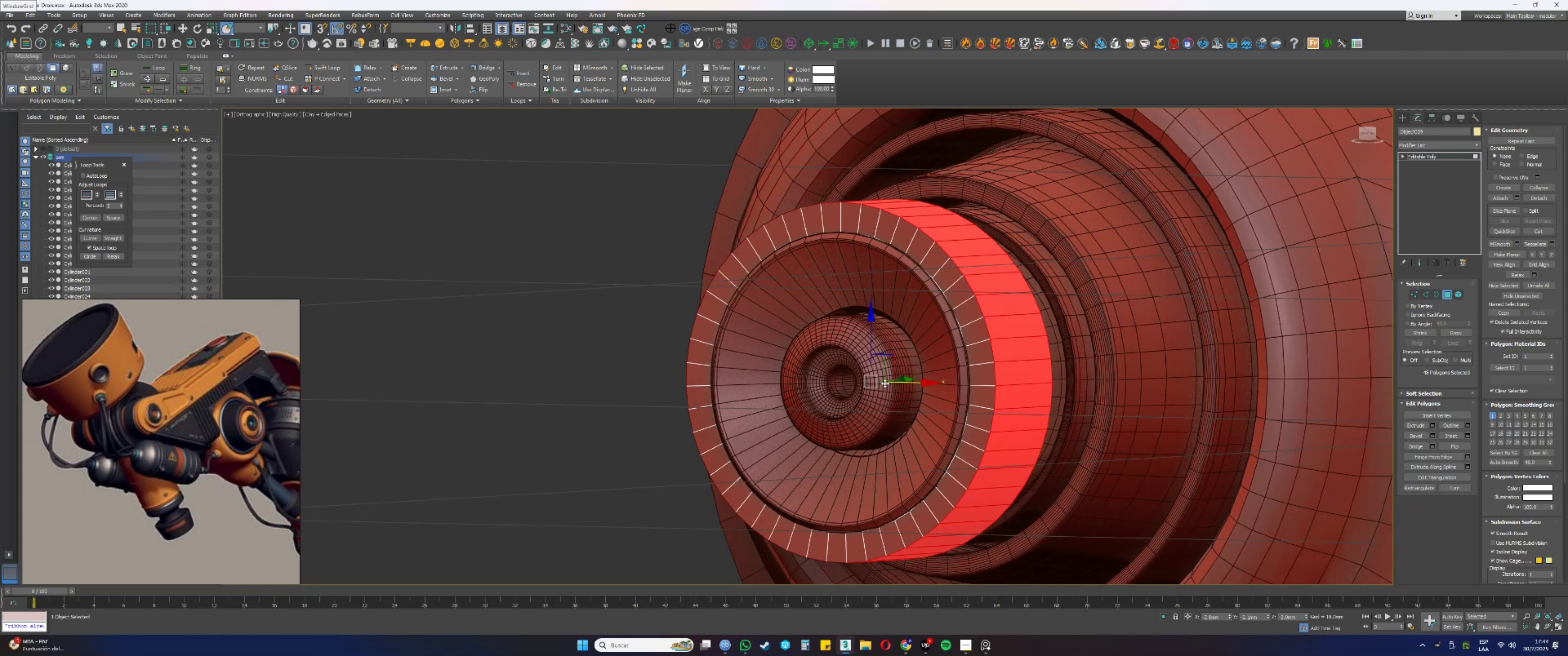 
key(Control+Z)
 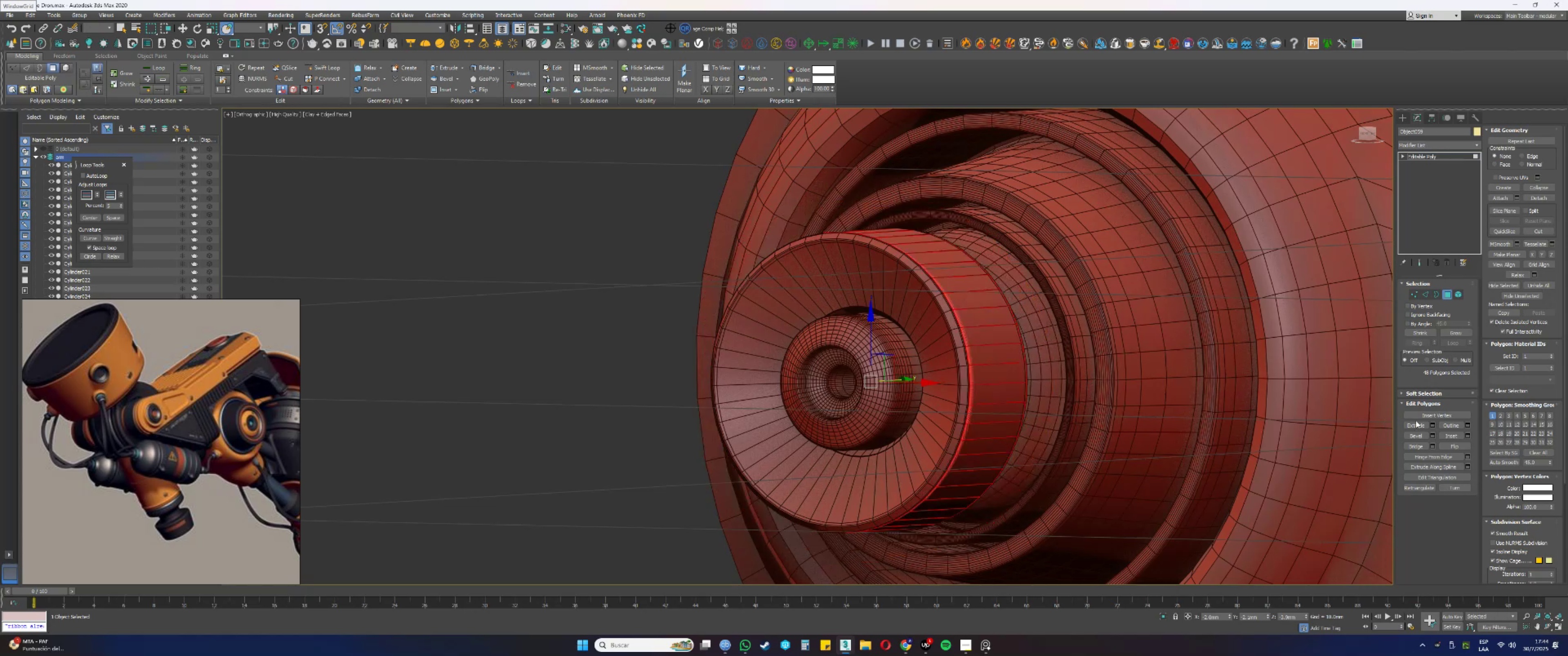 
left_click([1432, 423])
 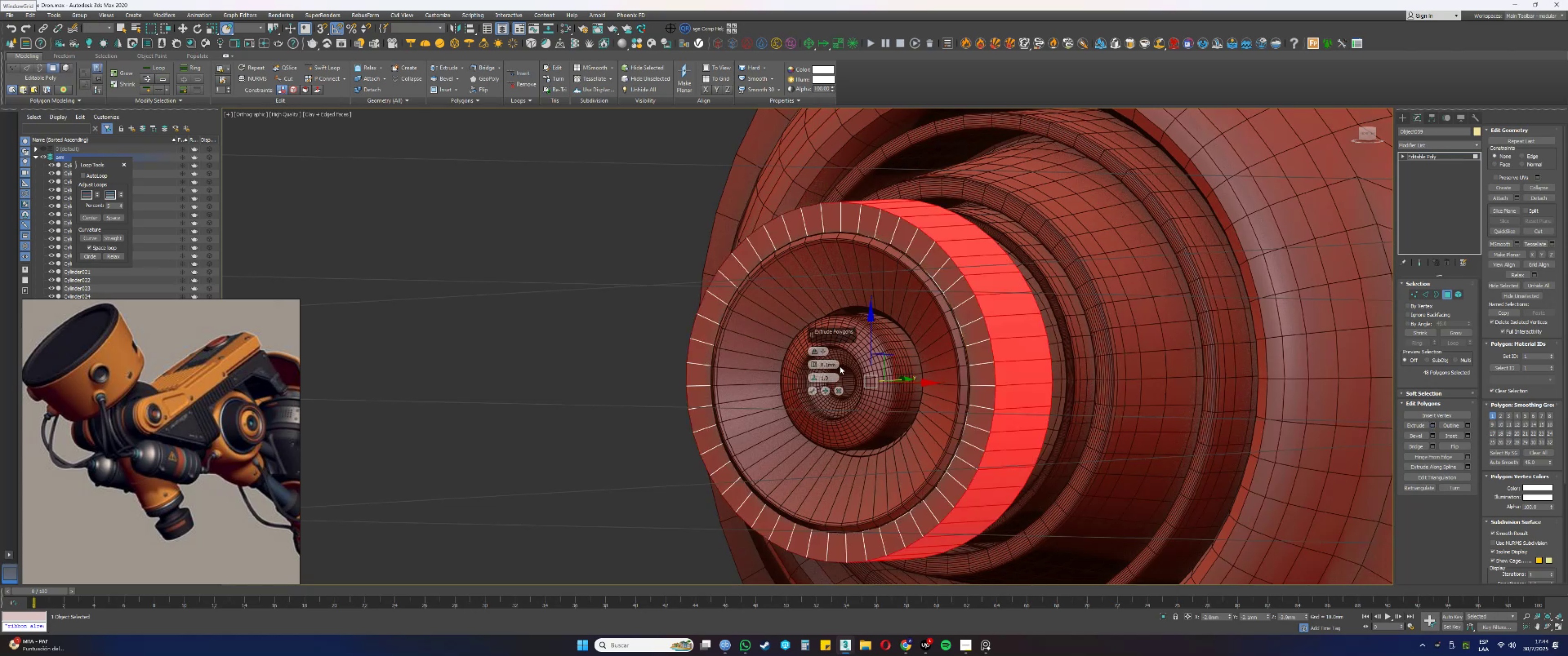 
double_click([832, 362])
 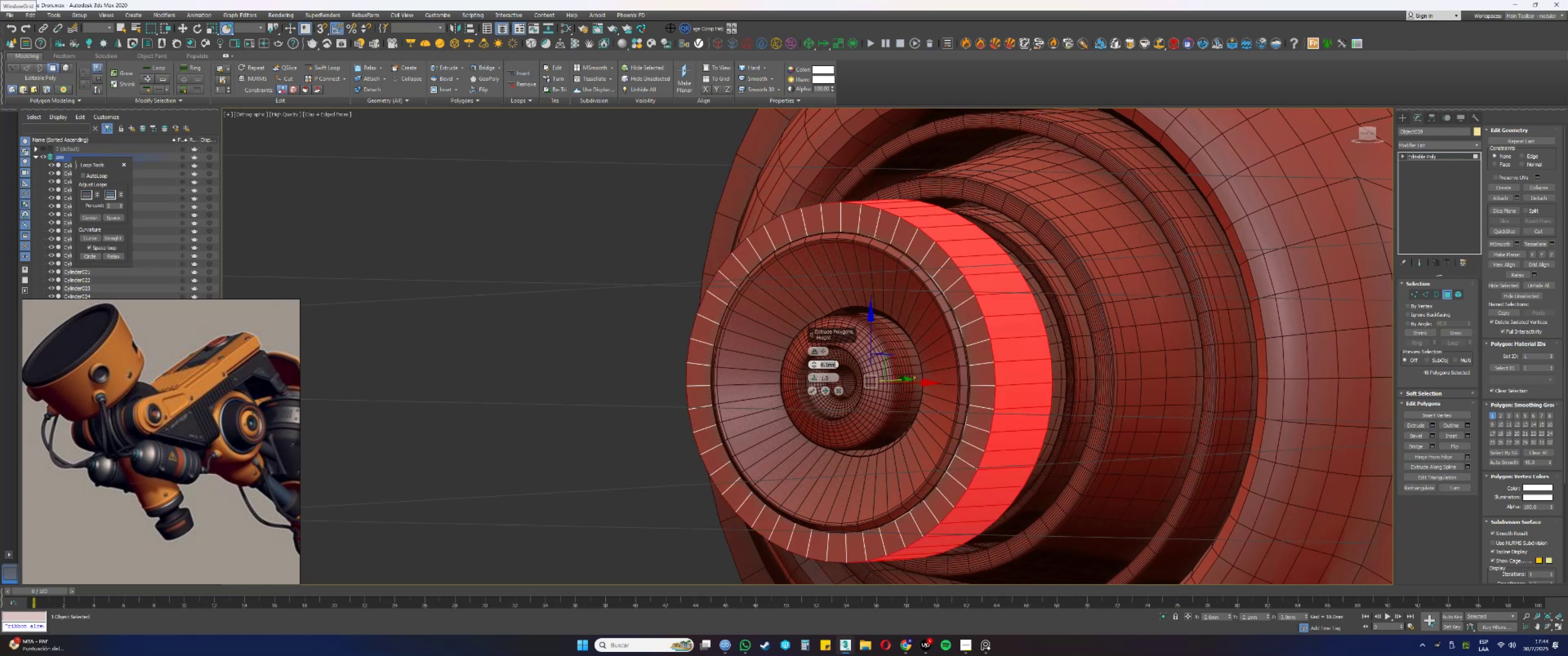 
key(NumpadDecimal)
 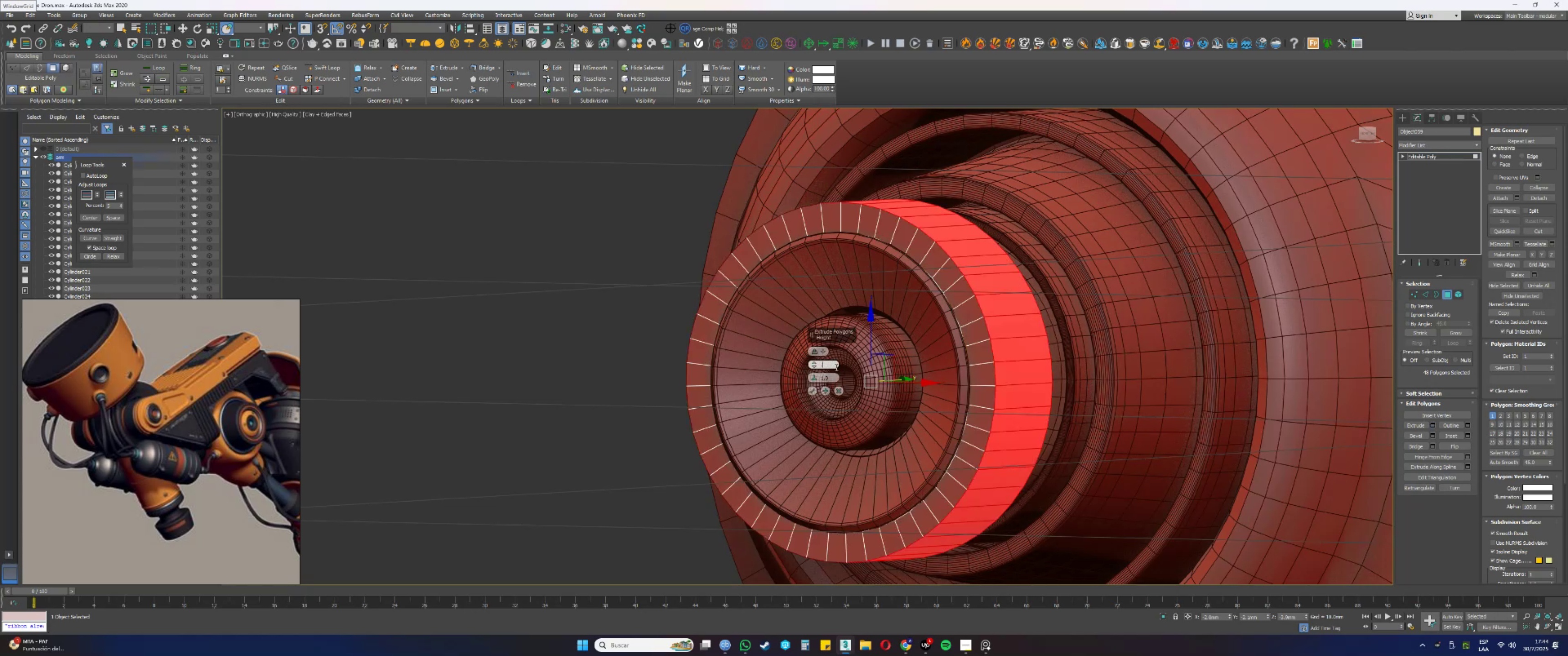 
key(Numpad0)
 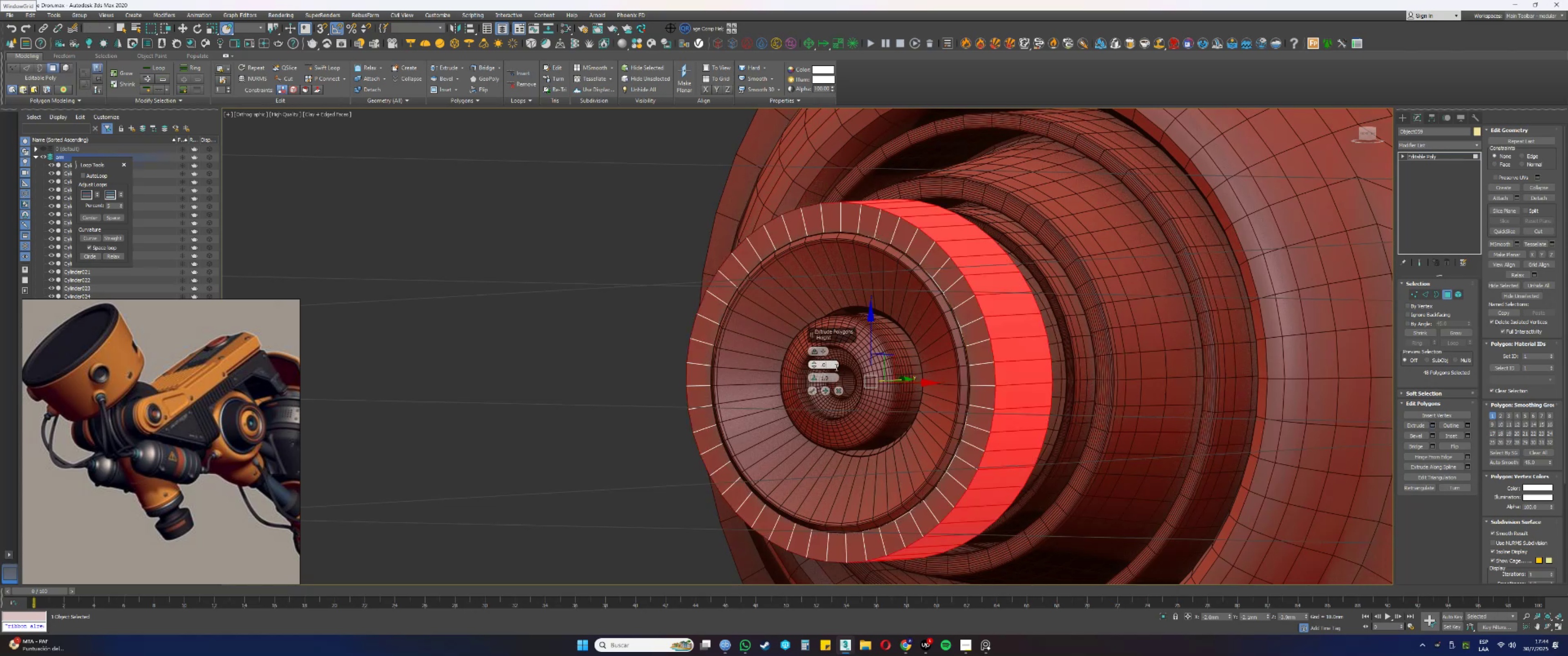 
key(Numpad5)
 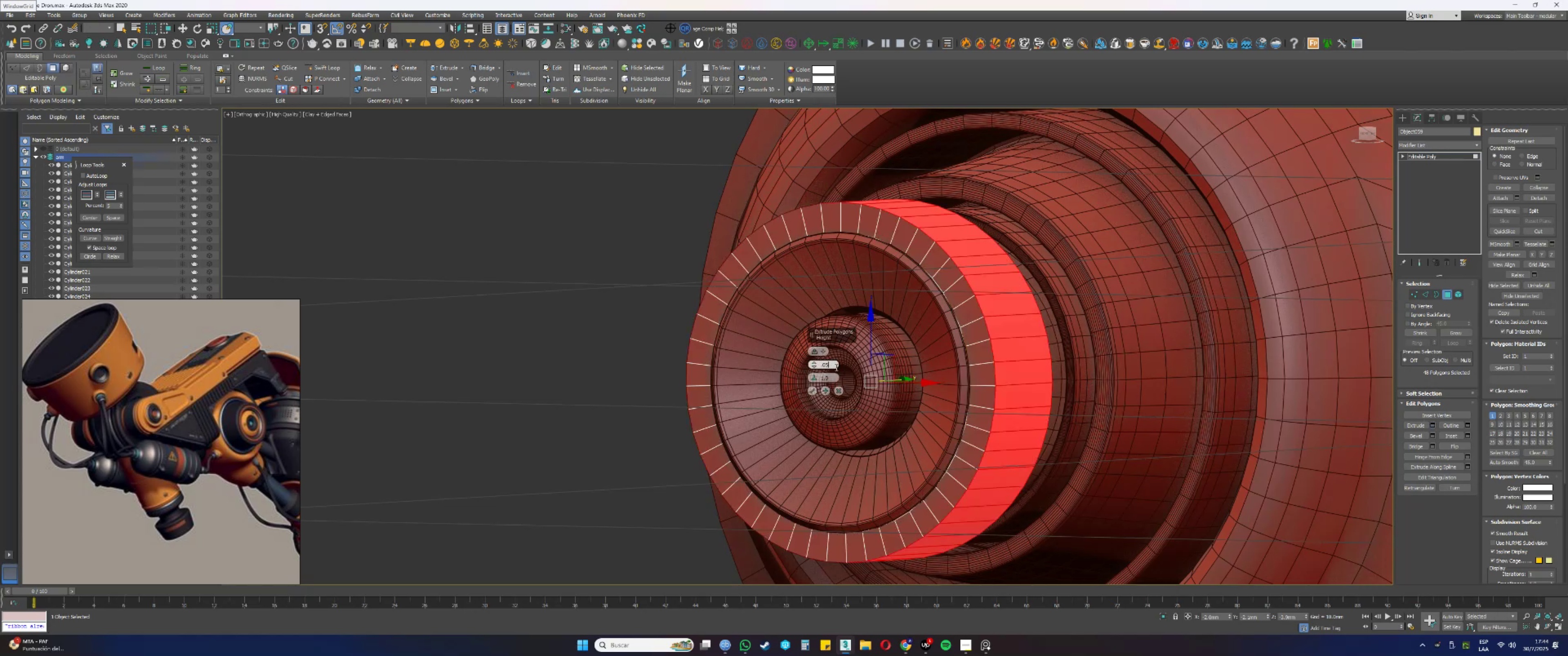 
key(NumpadEnter)
 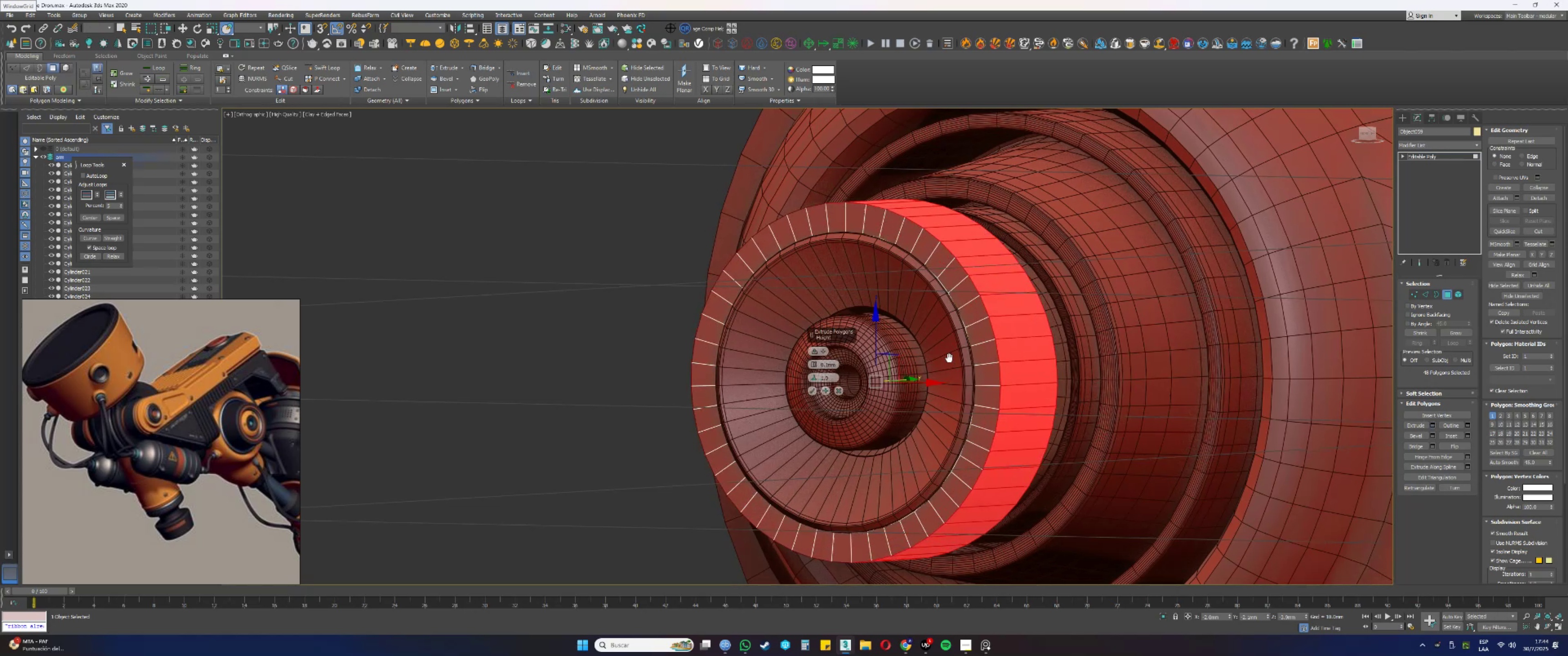 
key(Control+ControlLeft)
 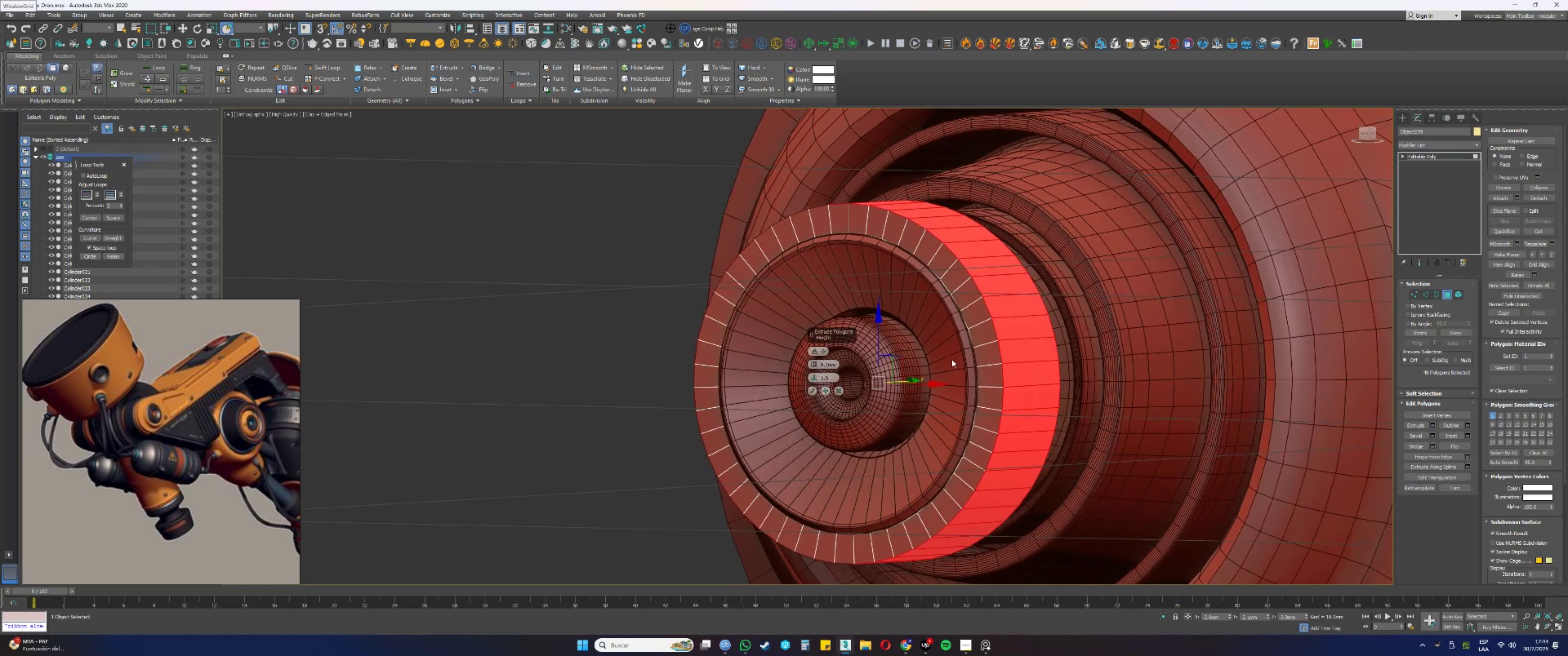 
key(Control+Z)
 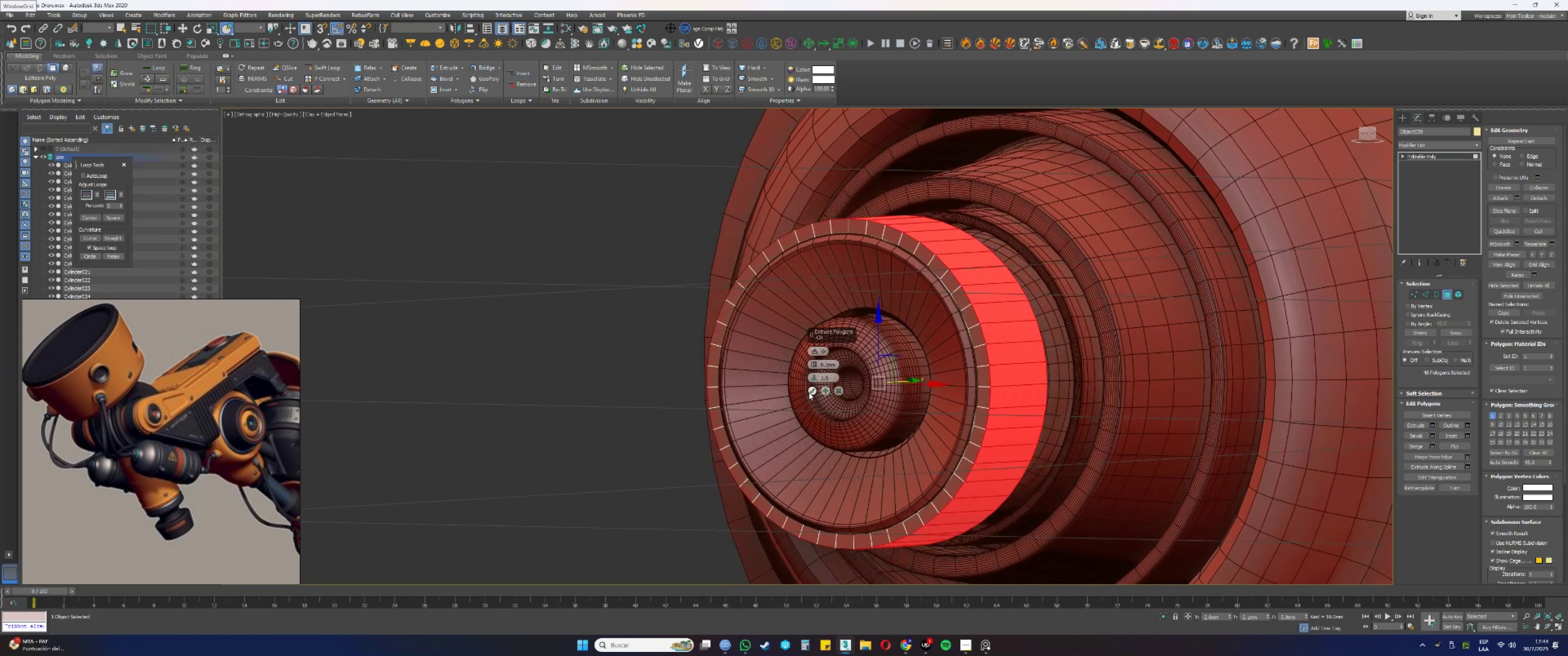 
key(Alt+AltLeft)
 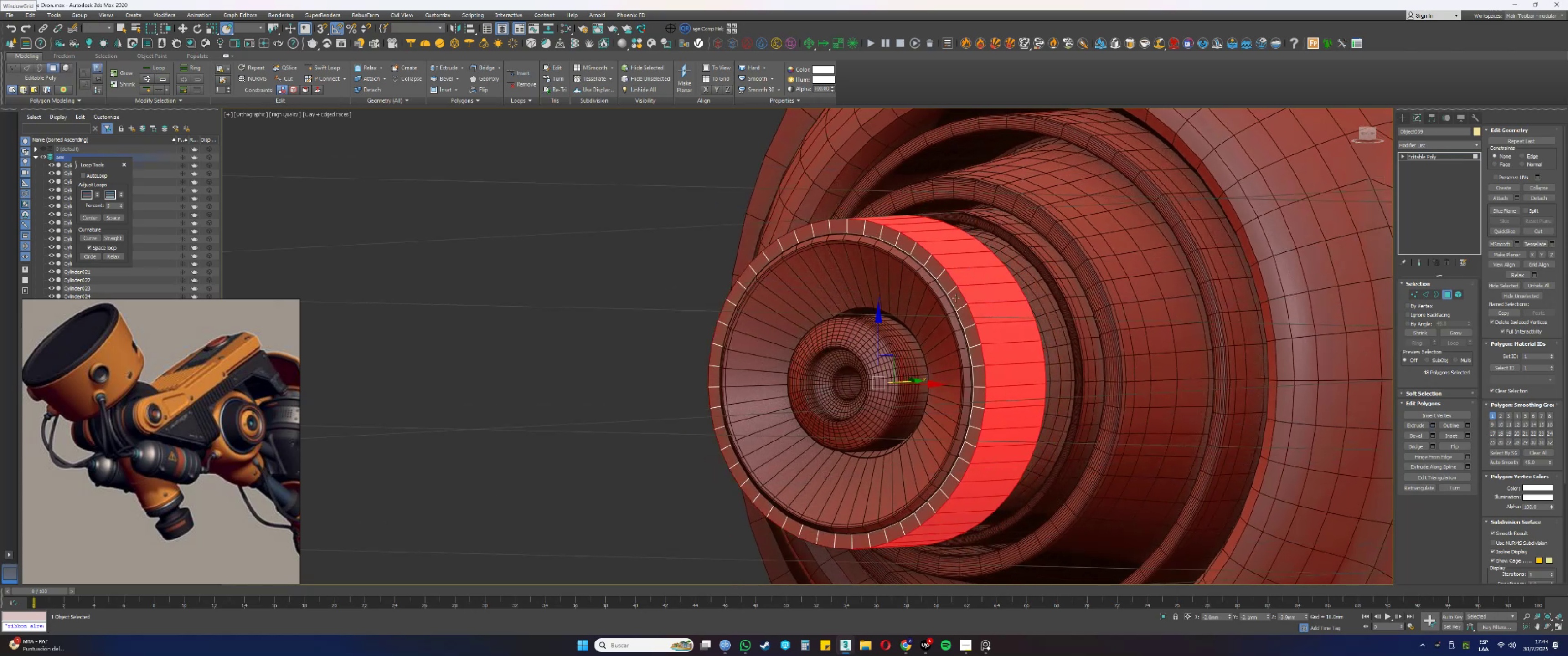 
left_click([958, 297])
 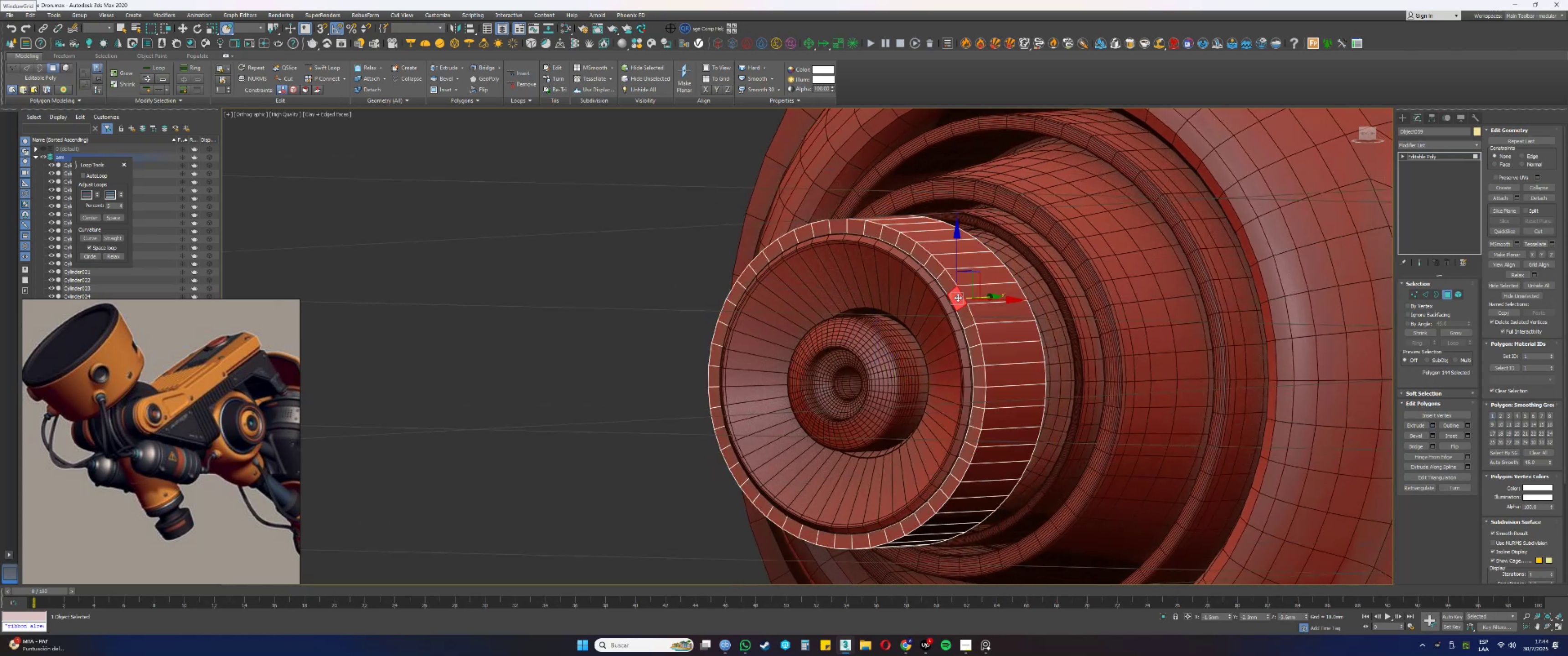 
key(Shift+ShiftLeft)
 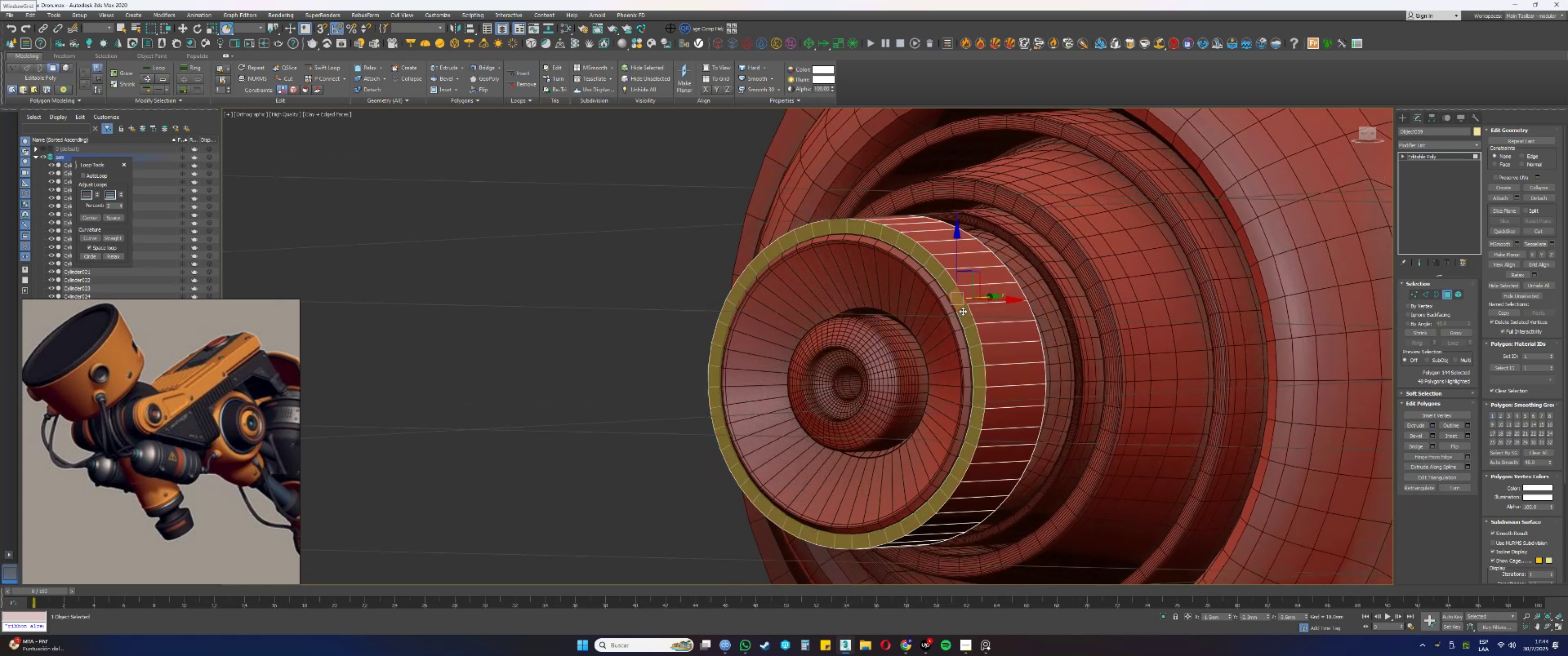 
double_click([963, 313])
 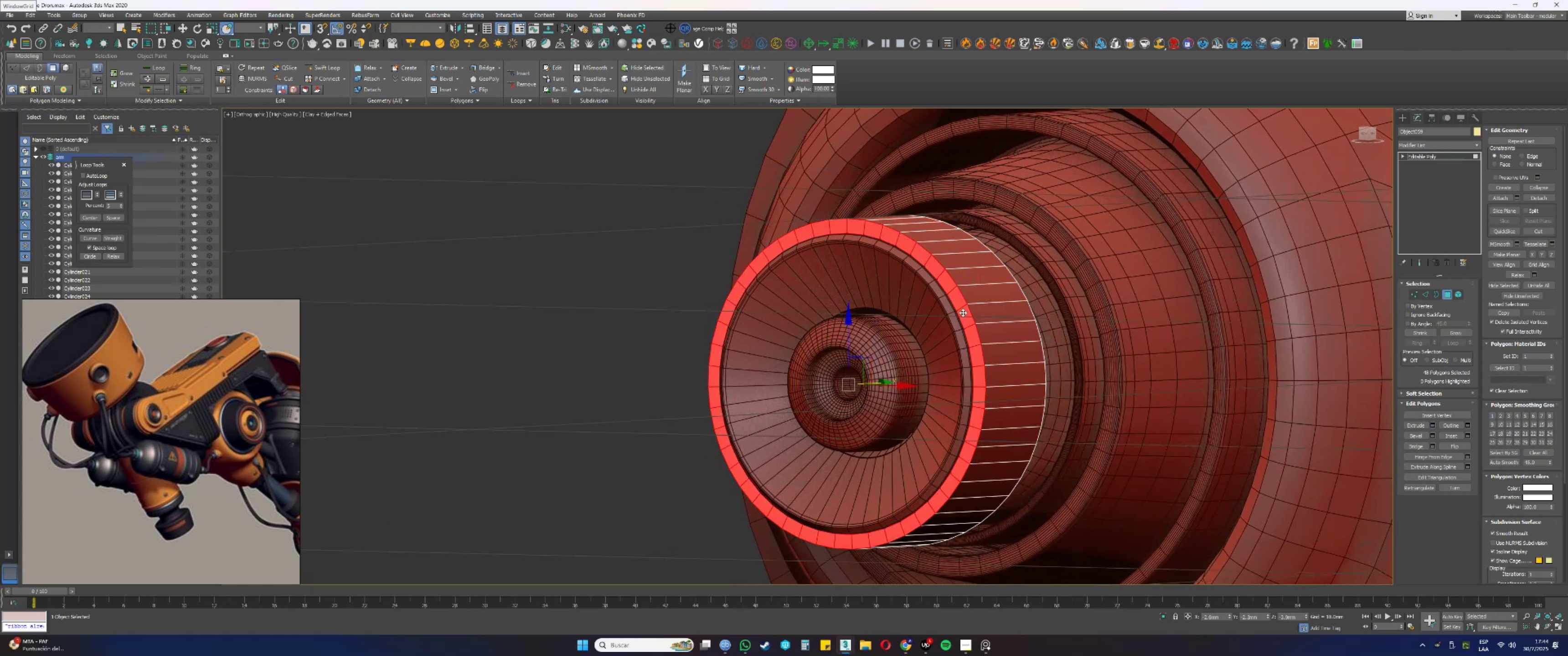 
key(Alt+AltLeft)
 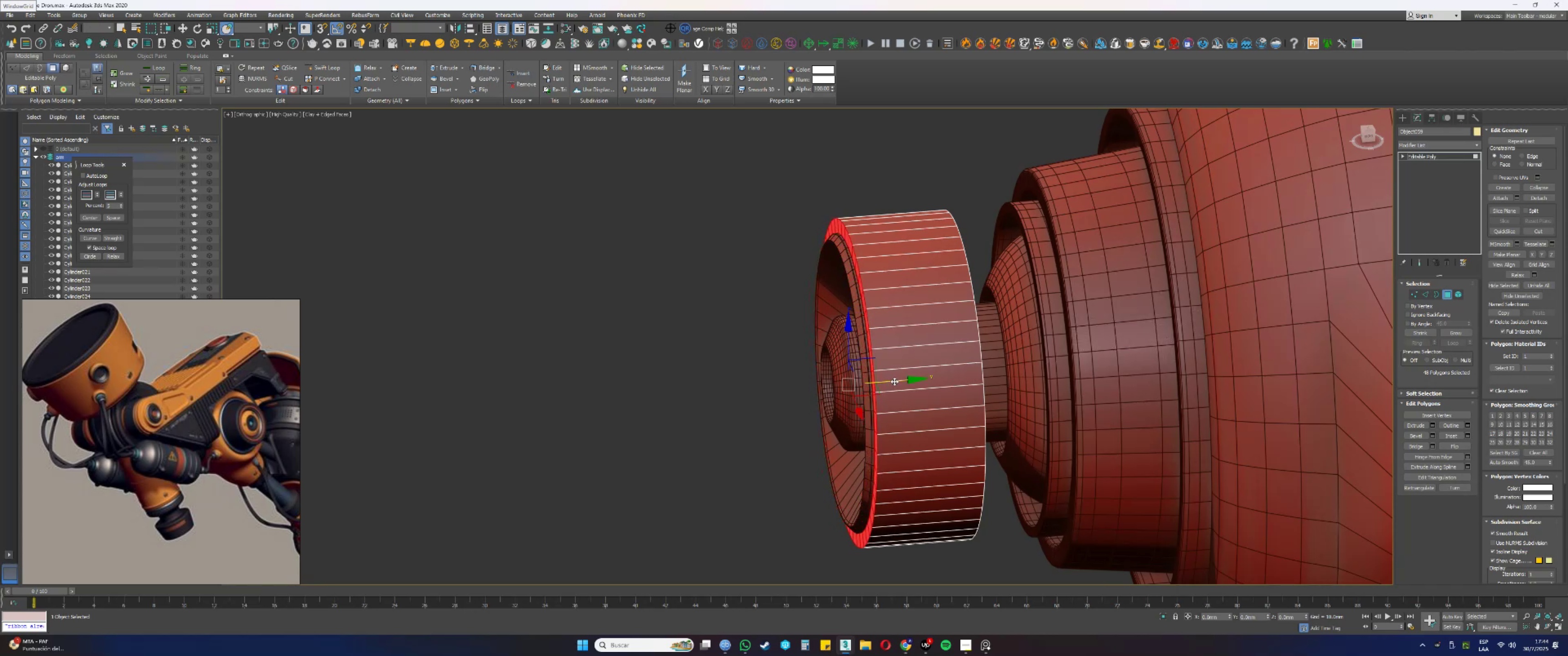 
wait(7.48)
 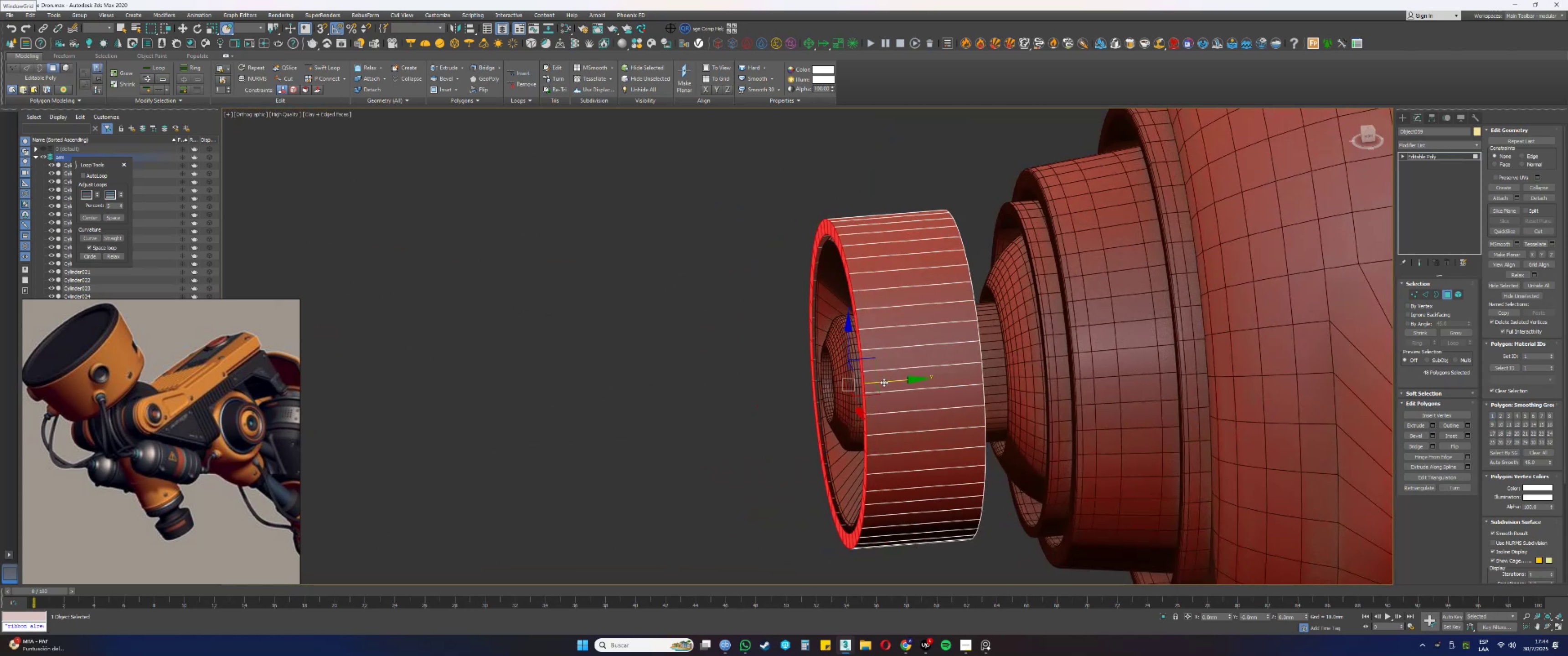 
key(Alt+AltLeft)
 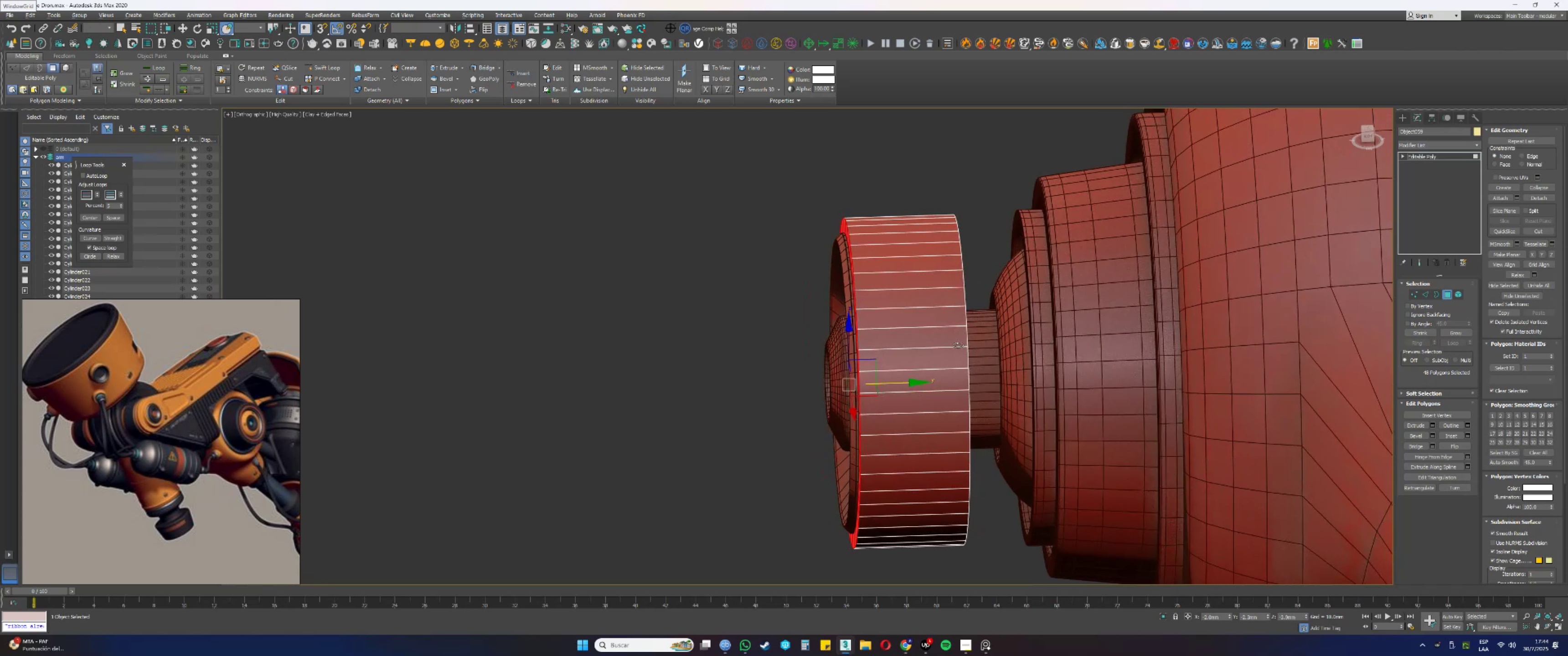 
key(1)
 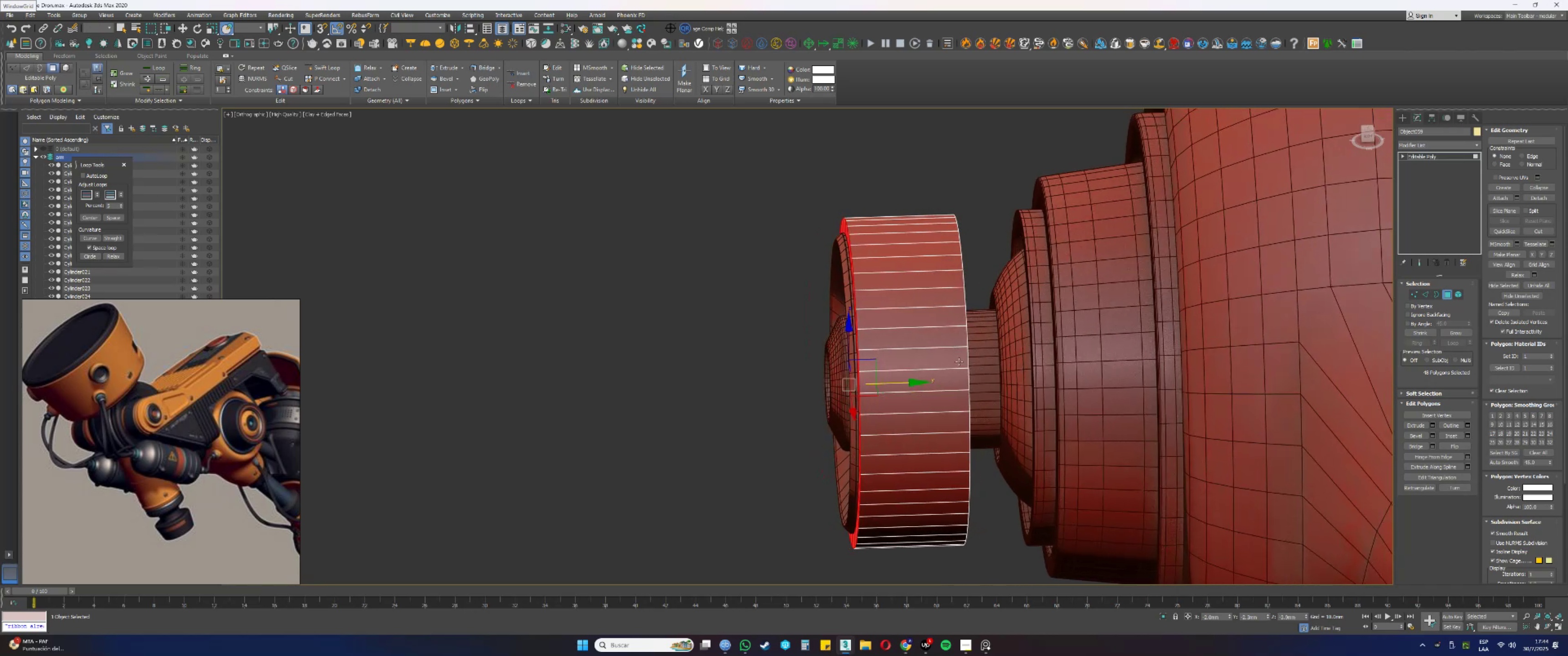 
key(F3)
 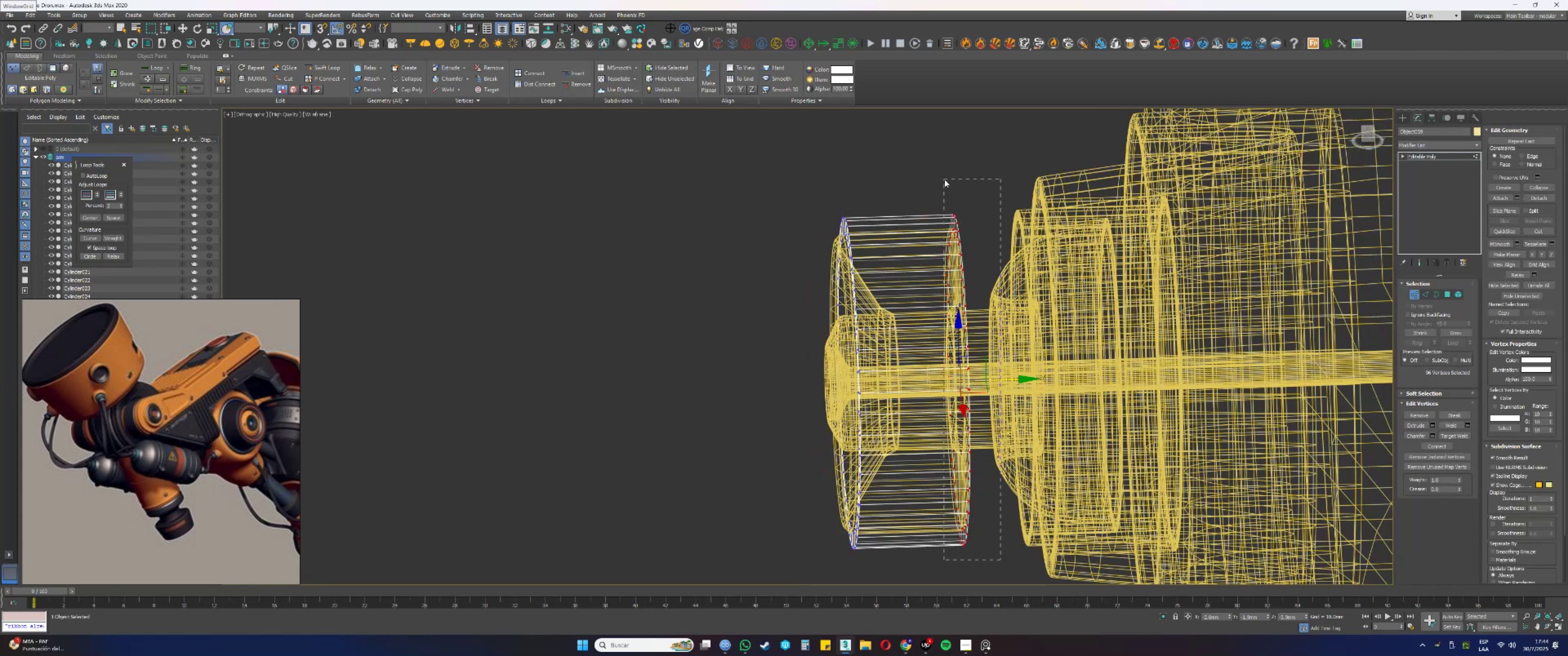 
key(F3)
 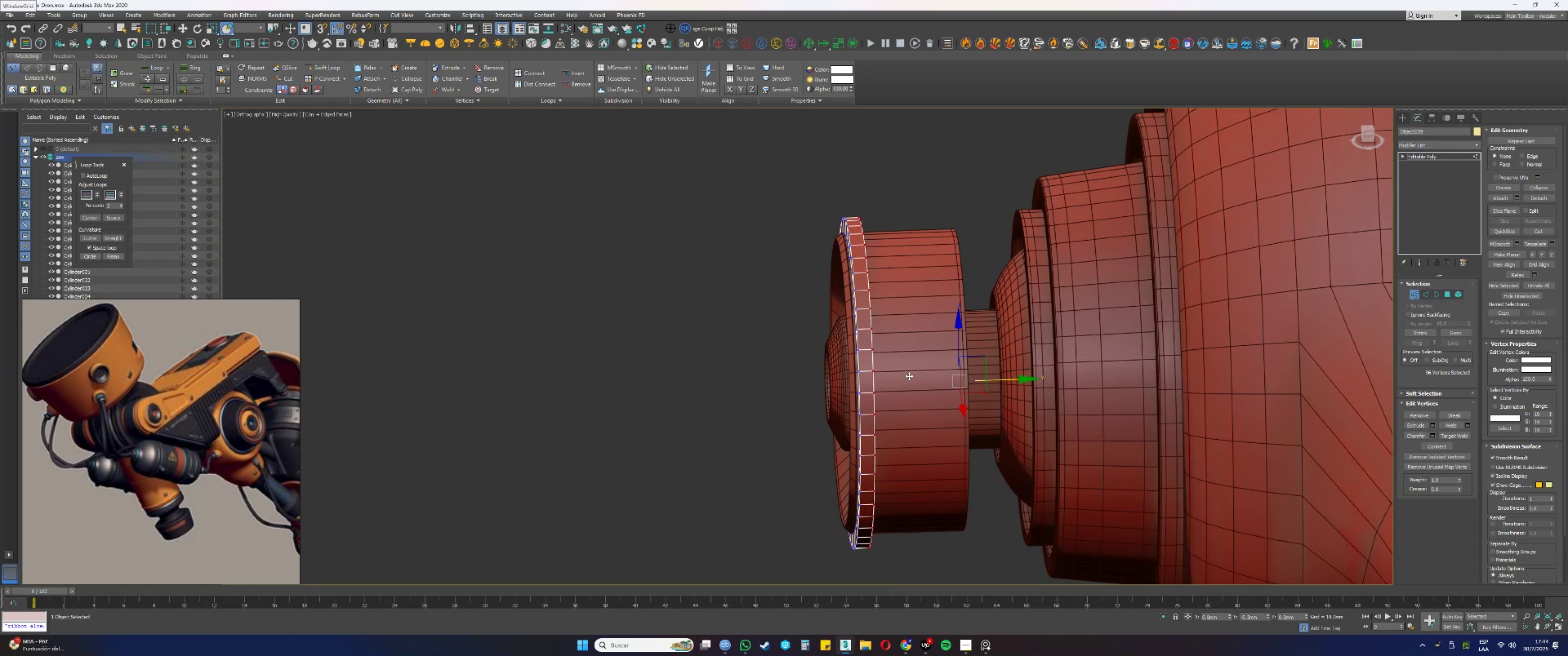 
wait(7.9)
 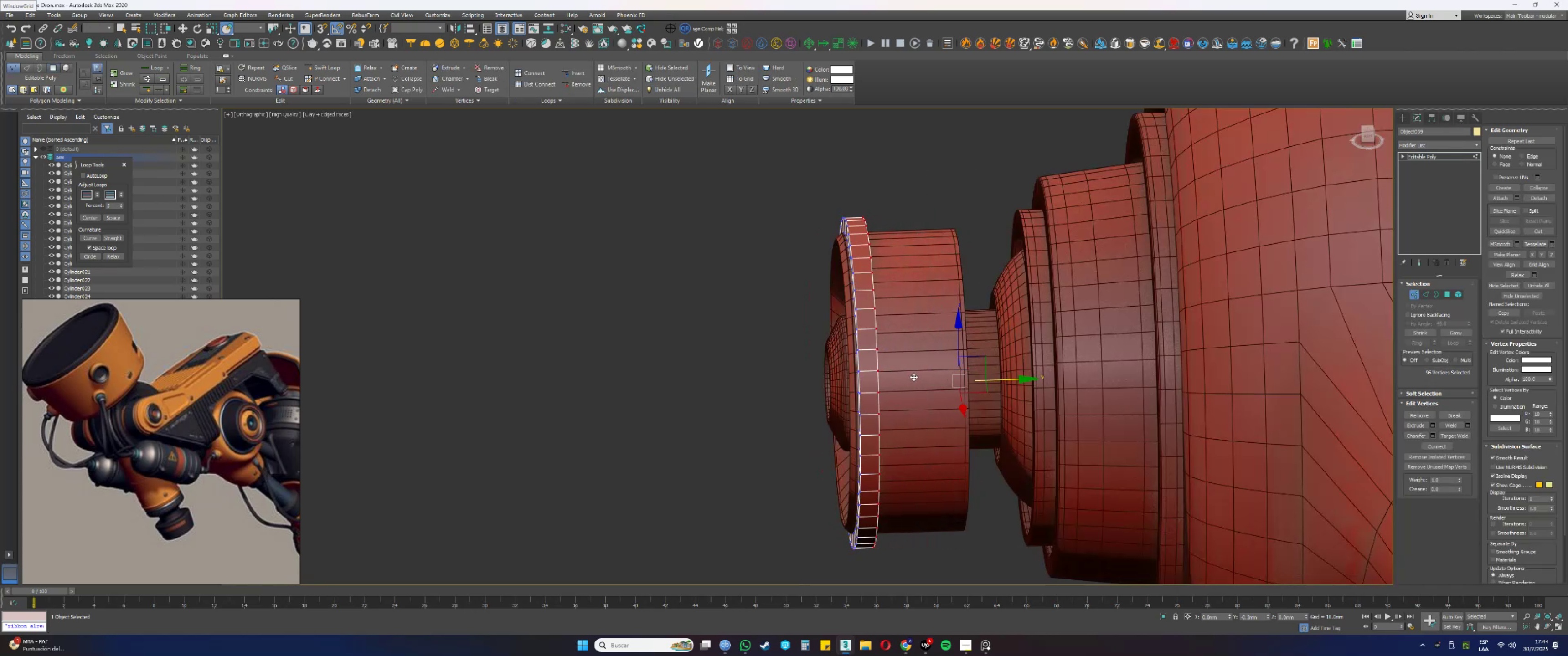 
hold_key(key=AltLeft, duration=0.7)
 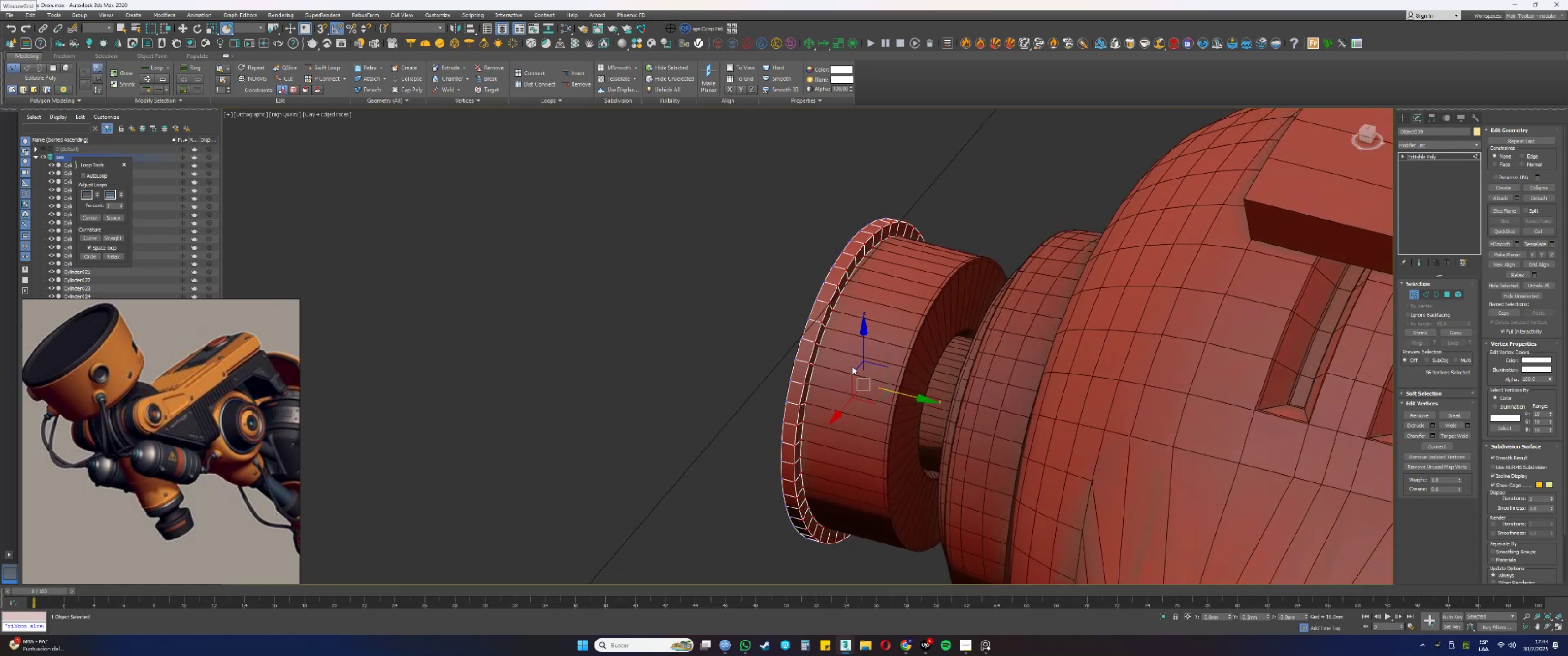 
key(4)
 